 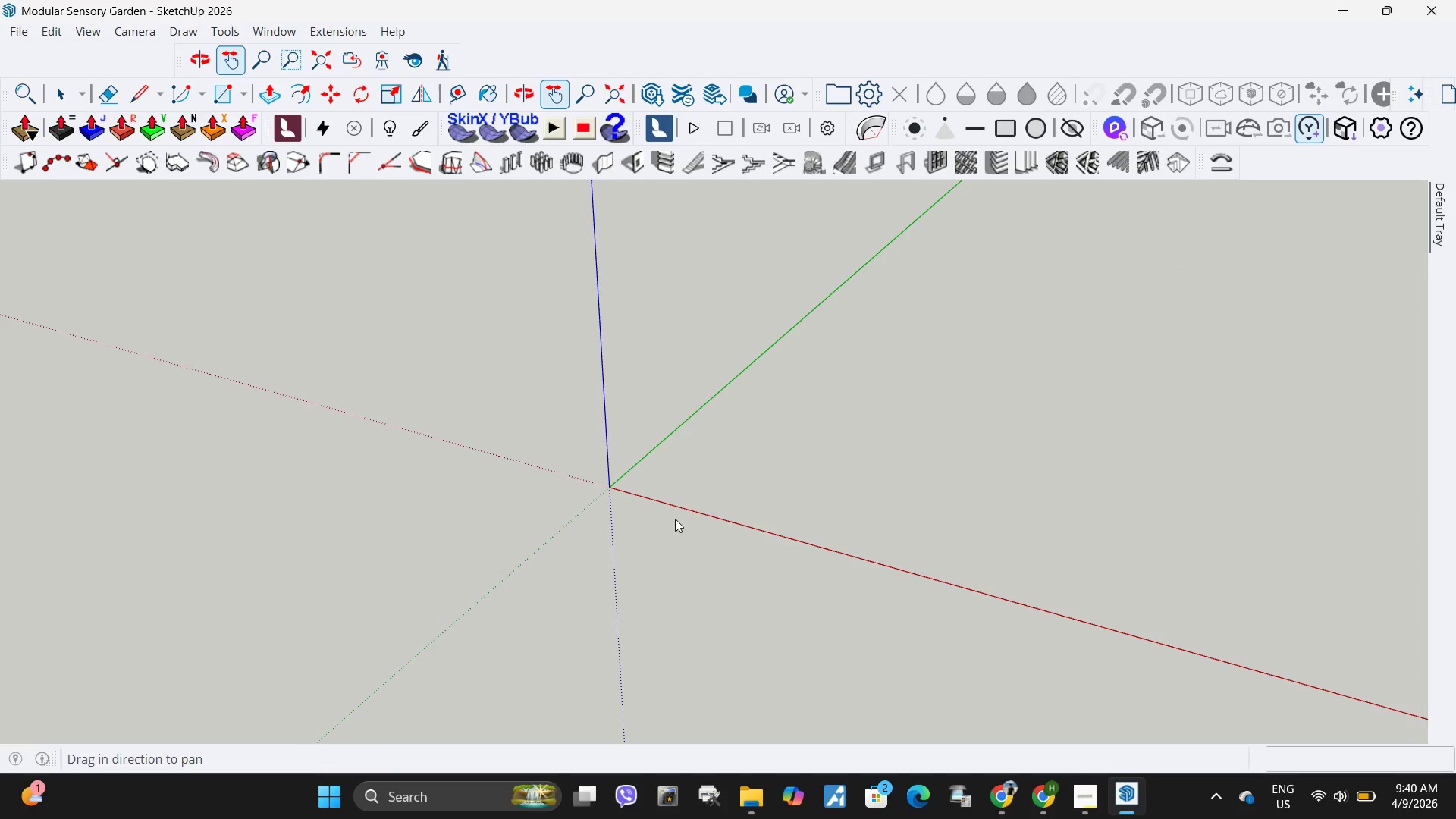 
key(L)
 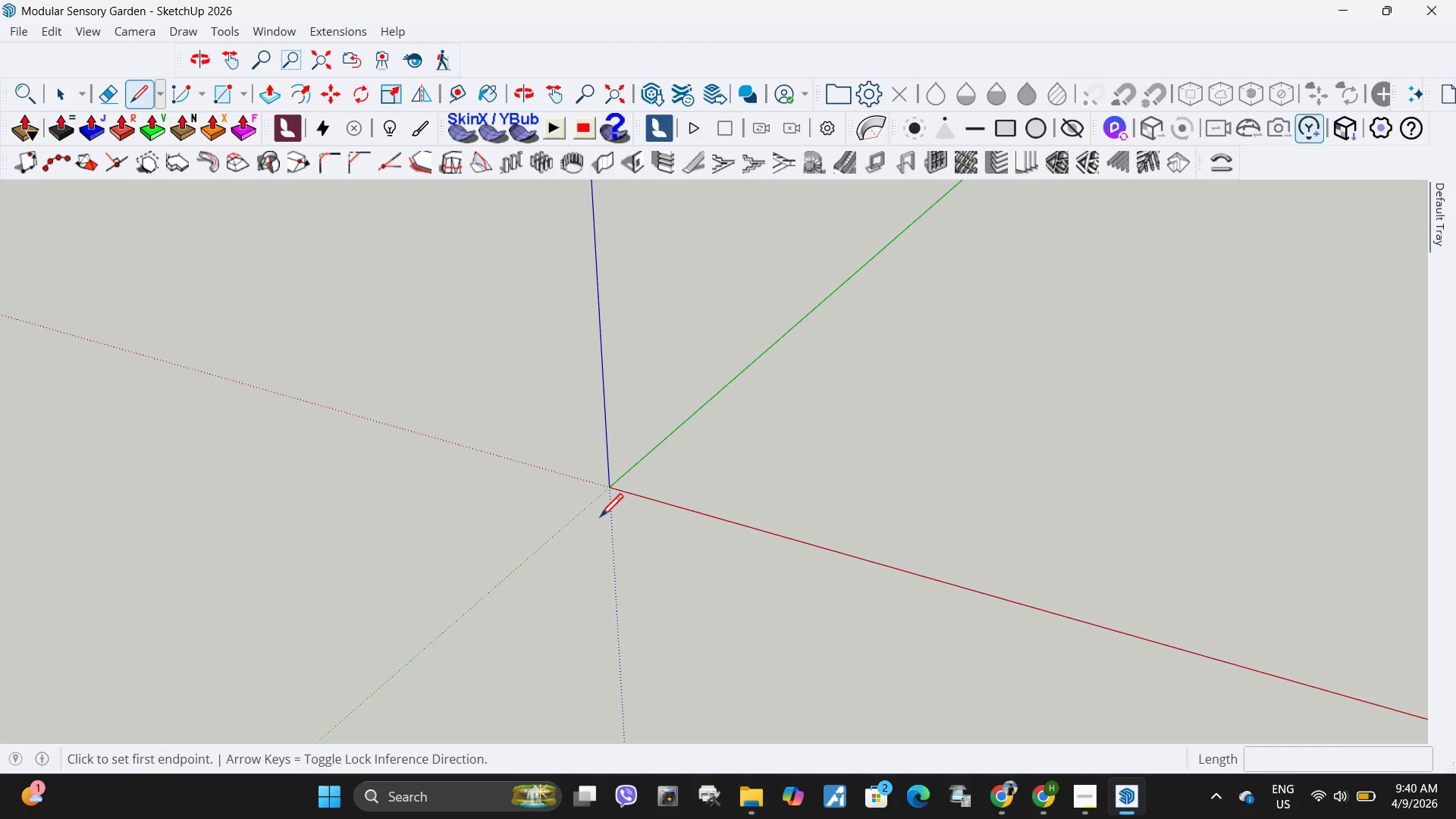 
scroll: coordinate [613, 430], scroll_direction: up, amount: 52.0
 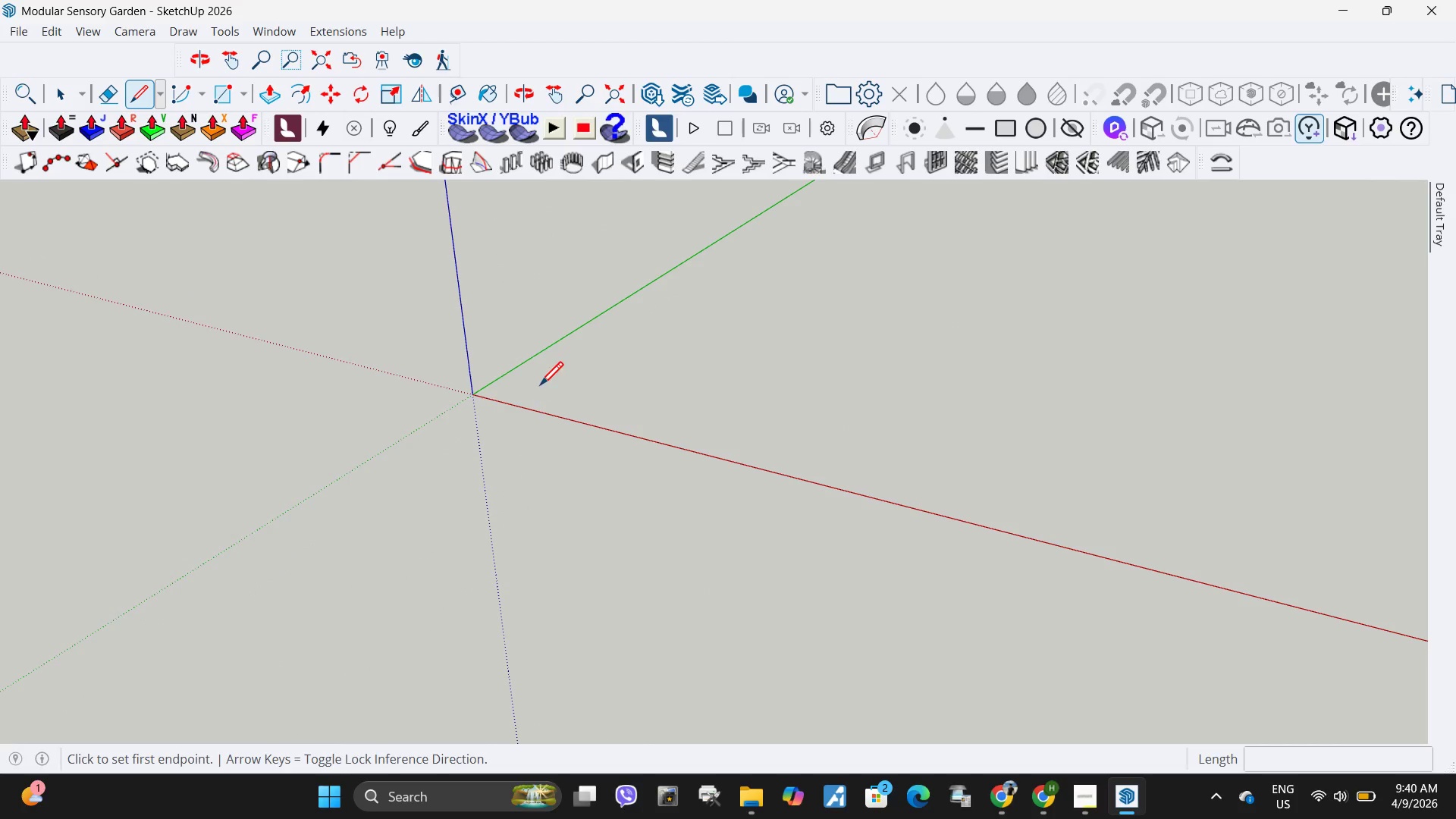 
left_click([541, 386])
 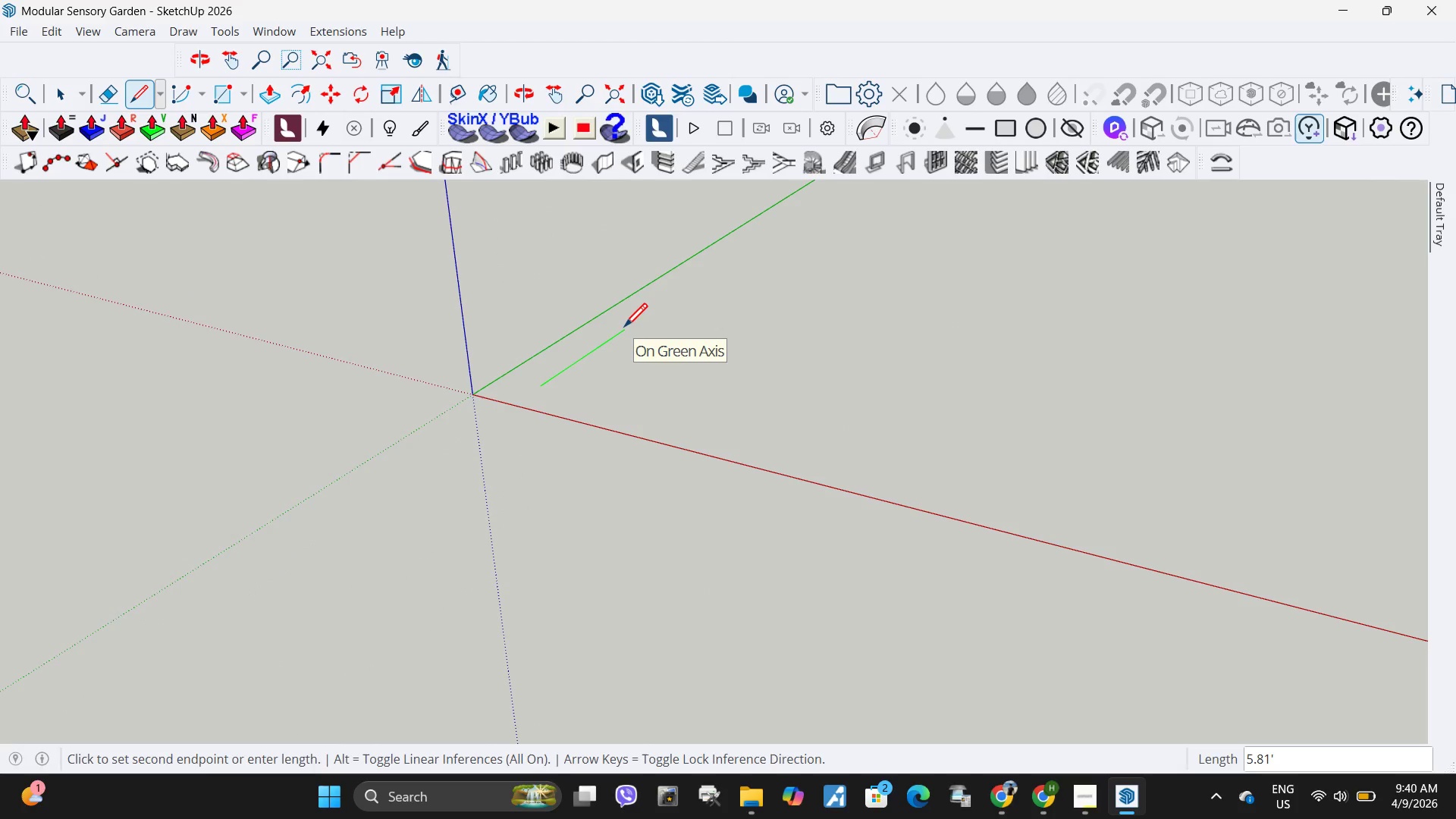 
key(Numpad1)
 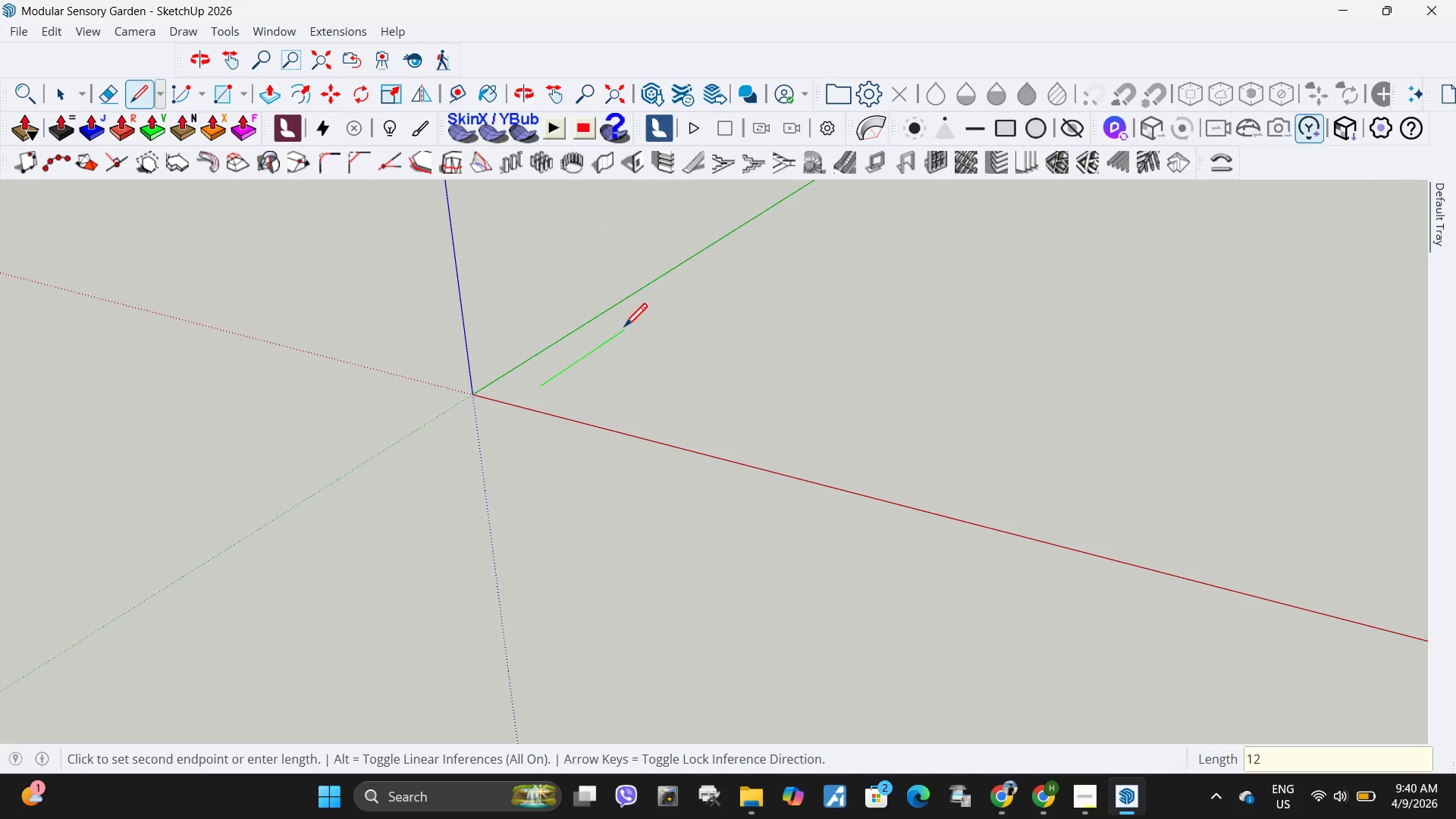 
key(Numpad2)
 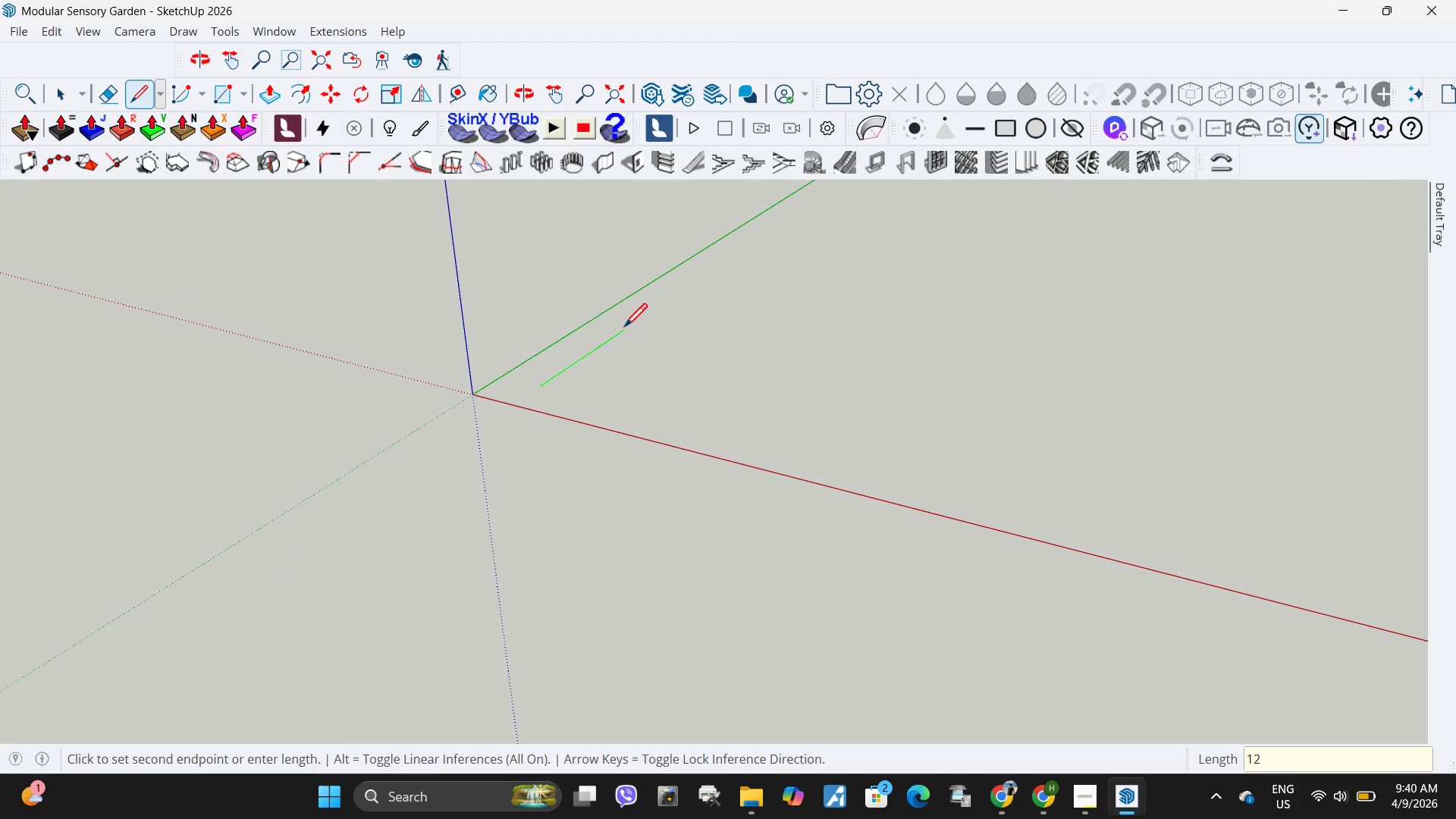 
key(NumpadEnter)
 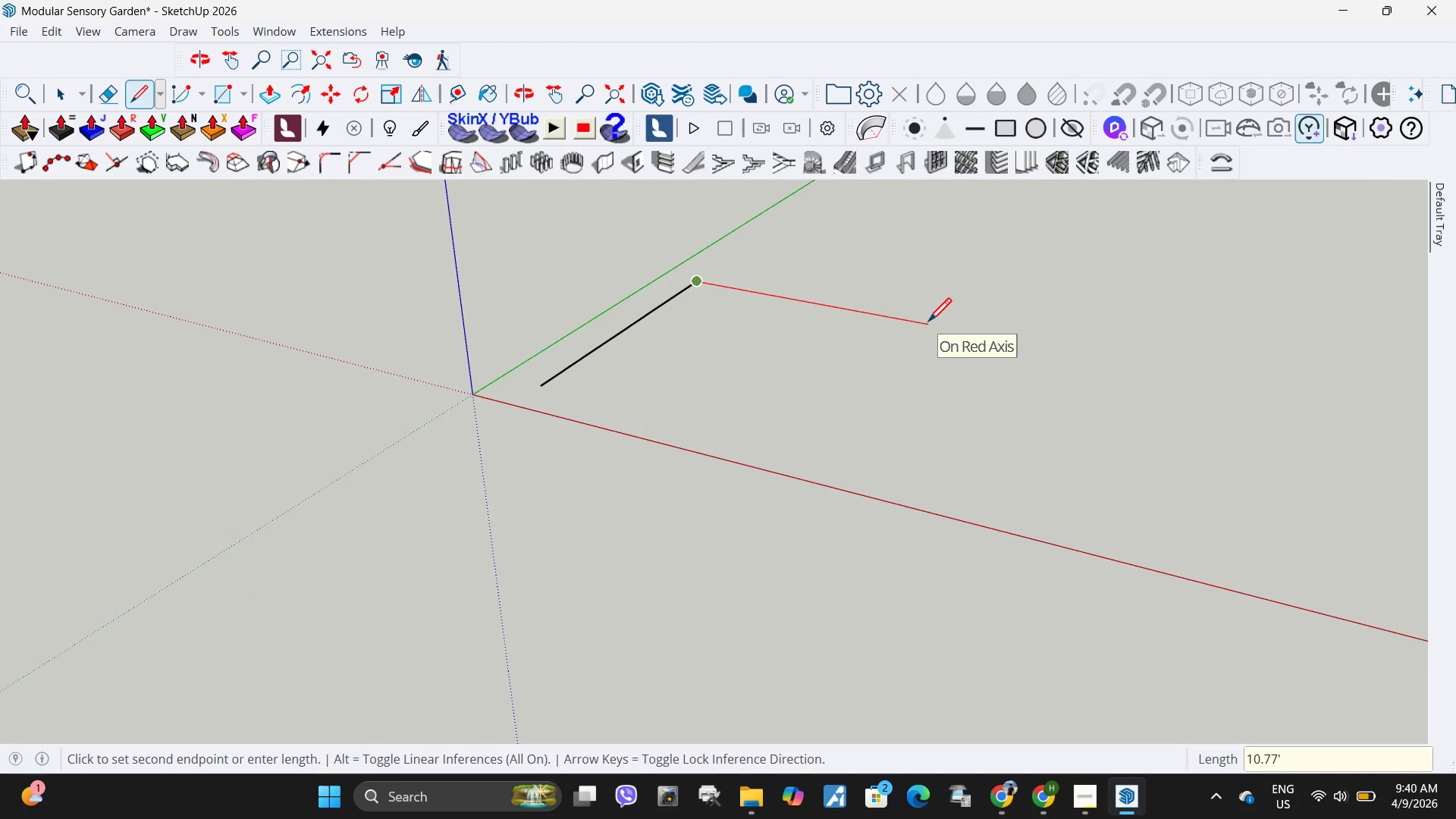 
key(Numpad1)
 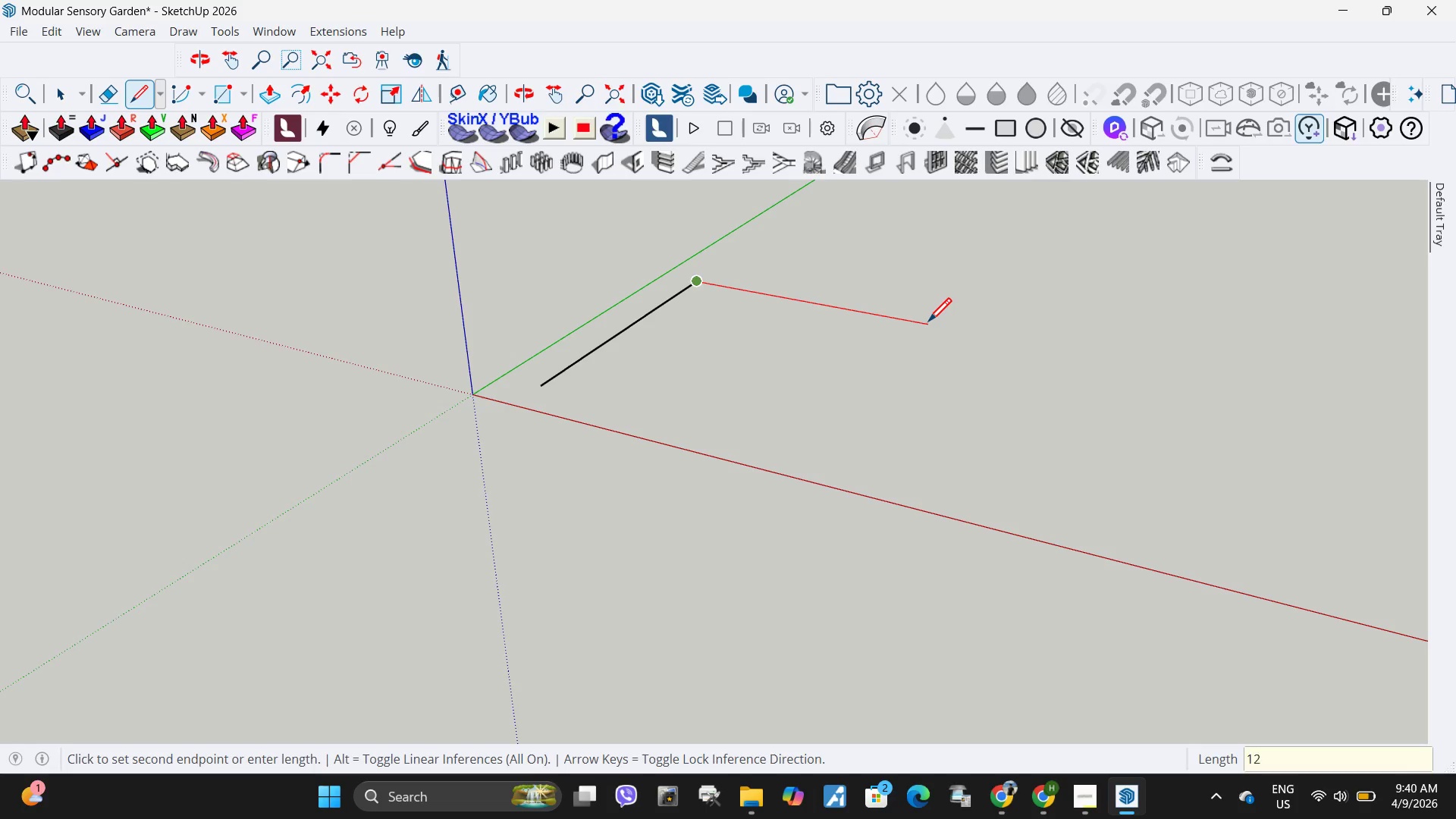 
key(Numpad2)
 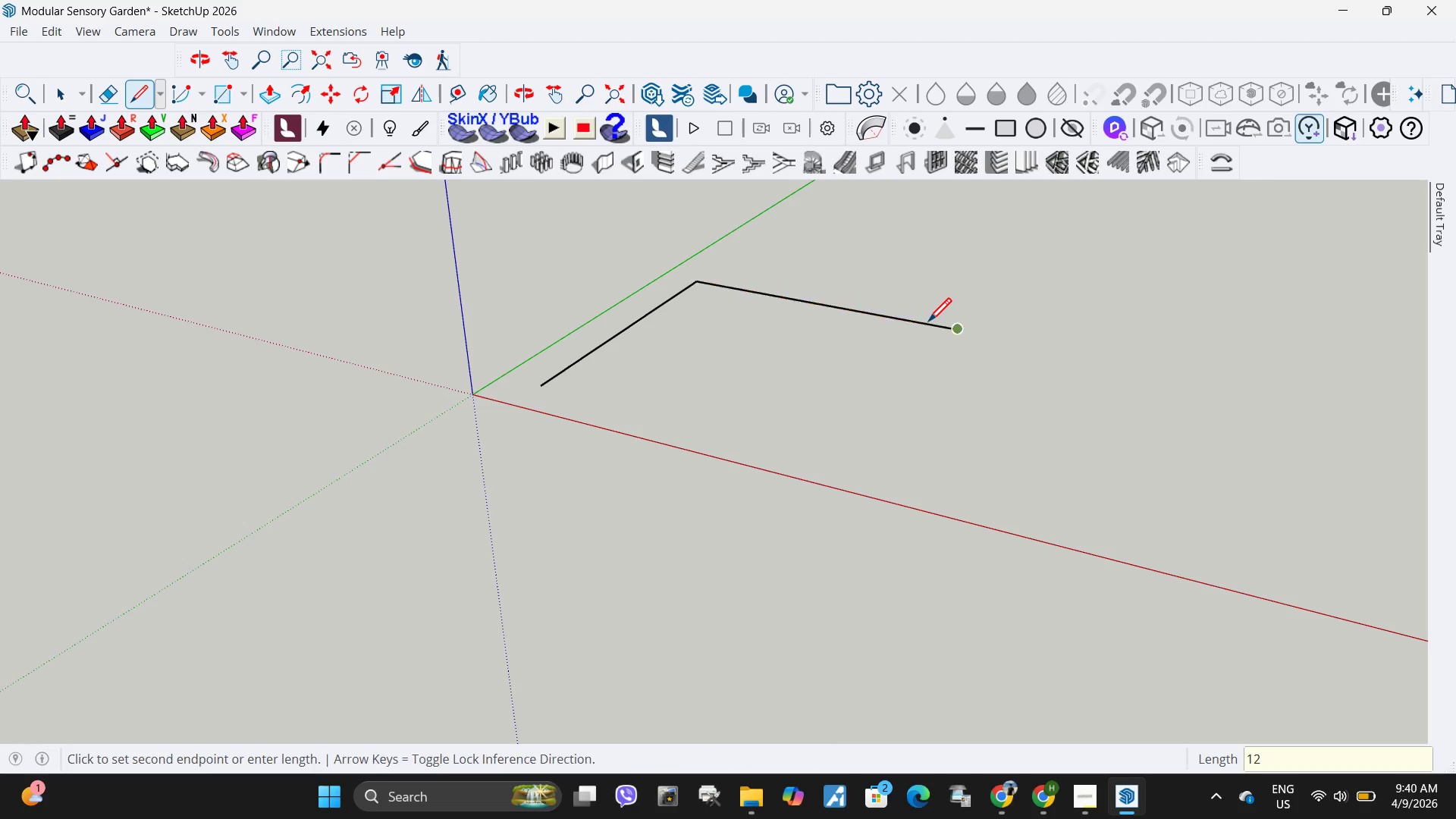 
key(NumpadEnter)
 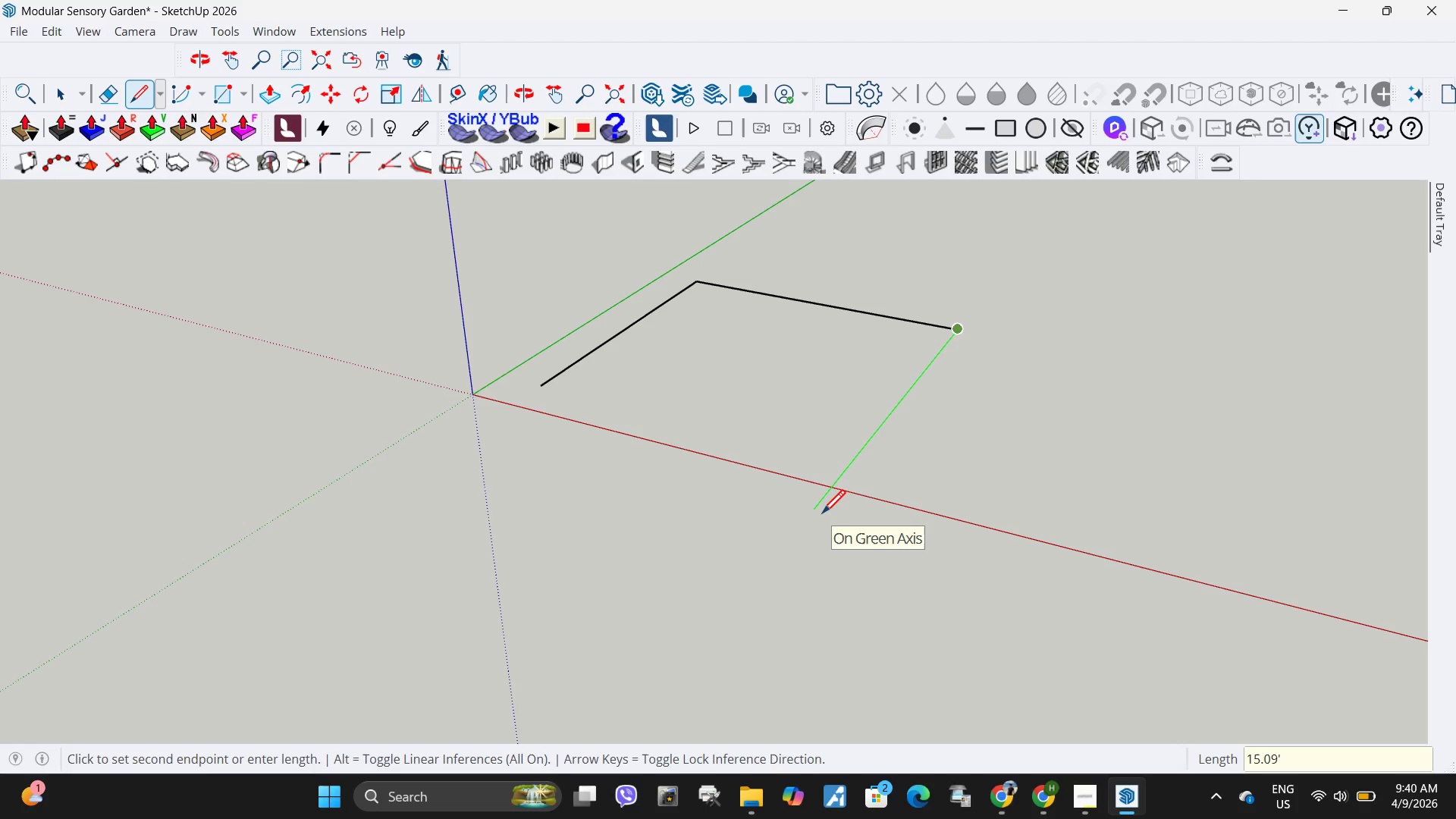 
key(Numpad1)
 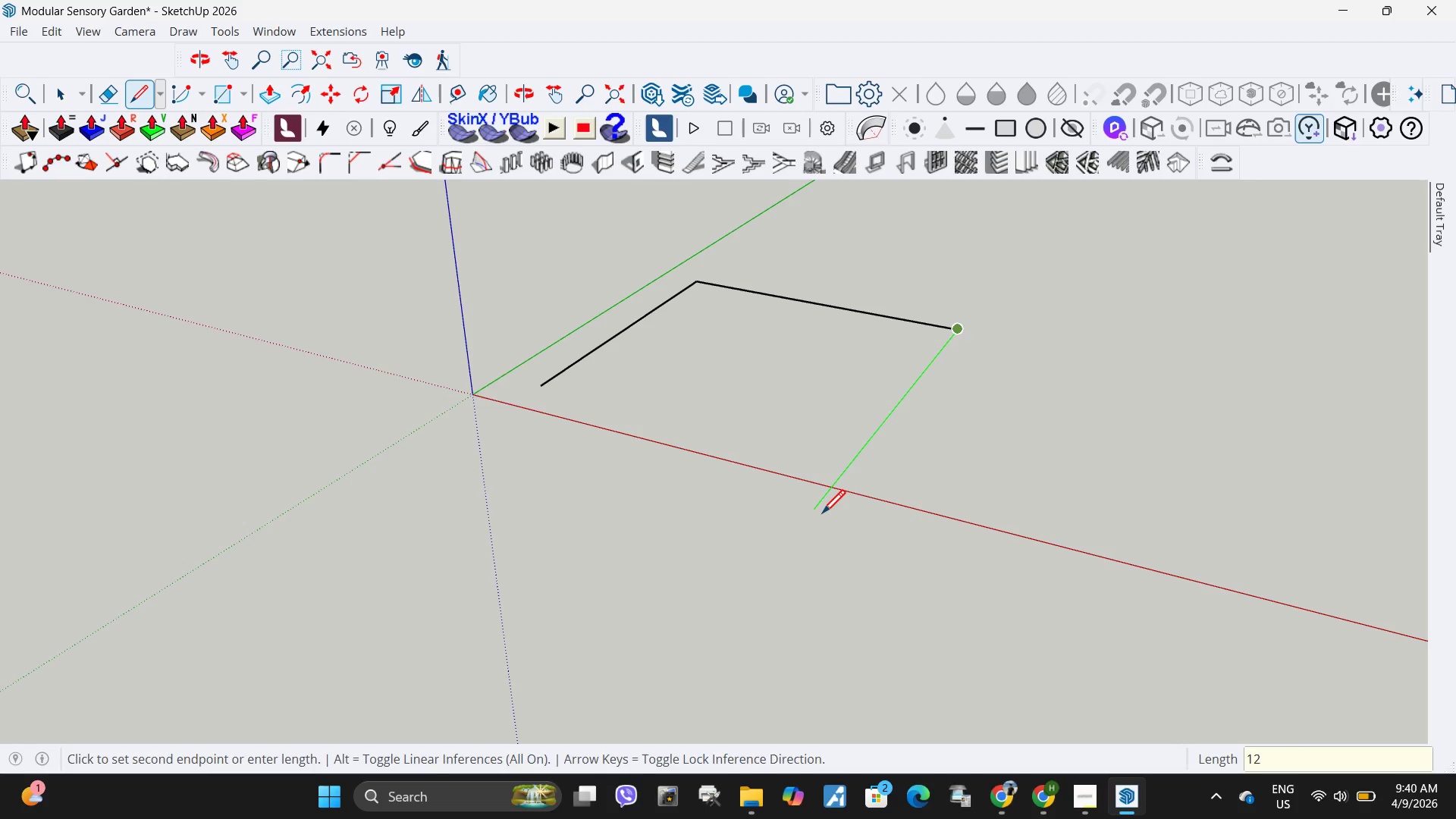 
key(Numpad2)
 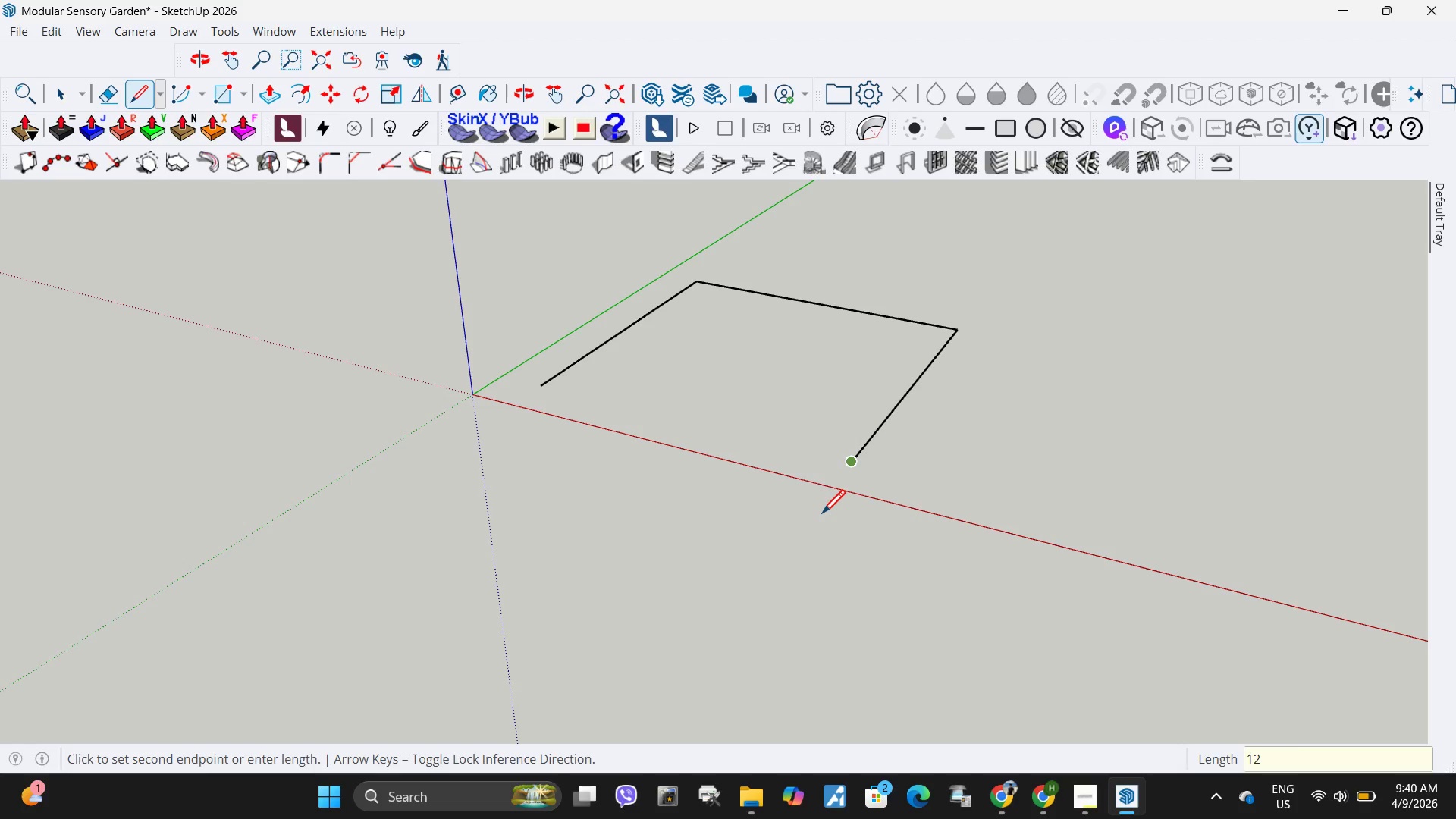 
key(NumpadEnter)
 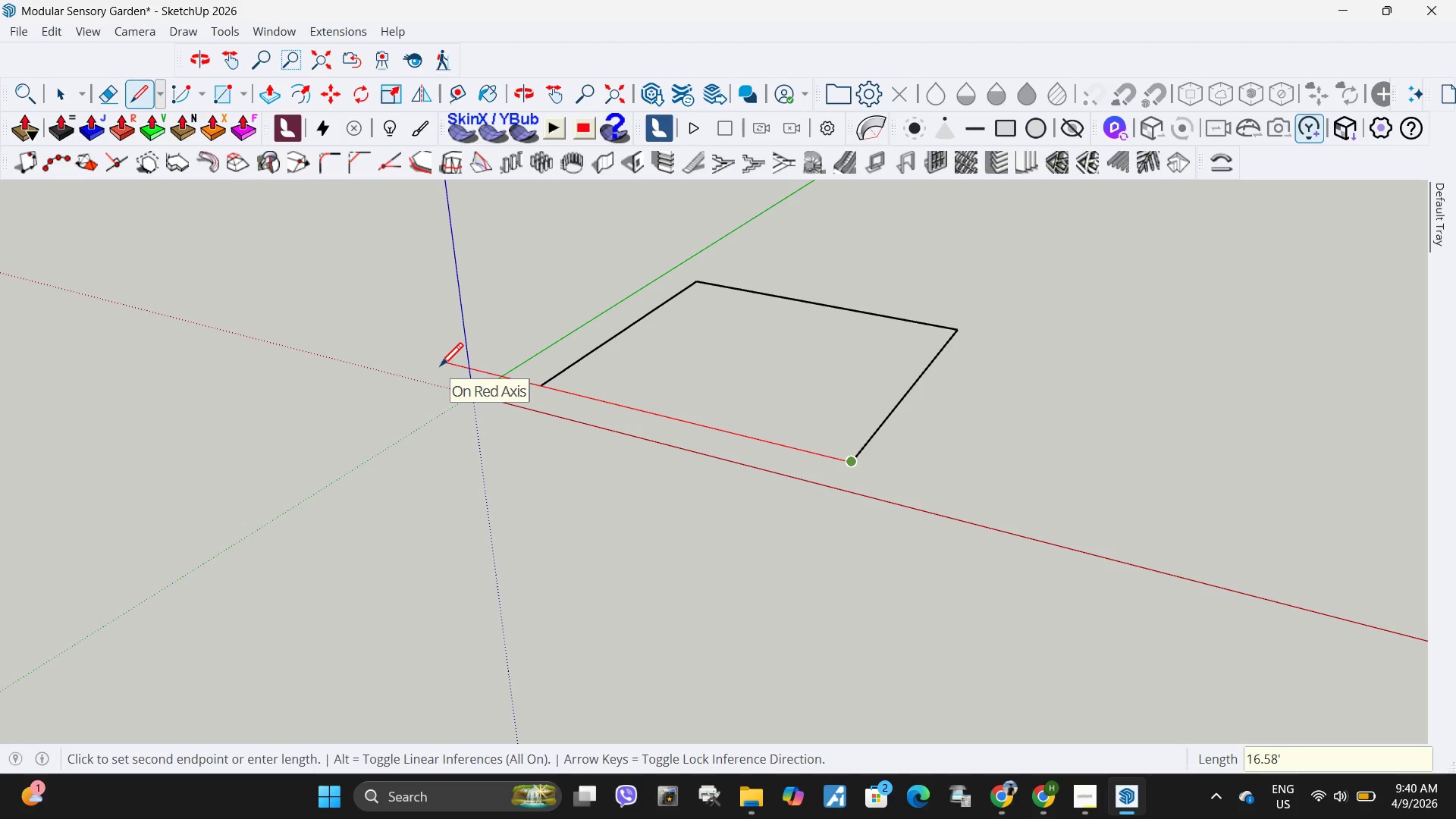 
key(Numpad1)
 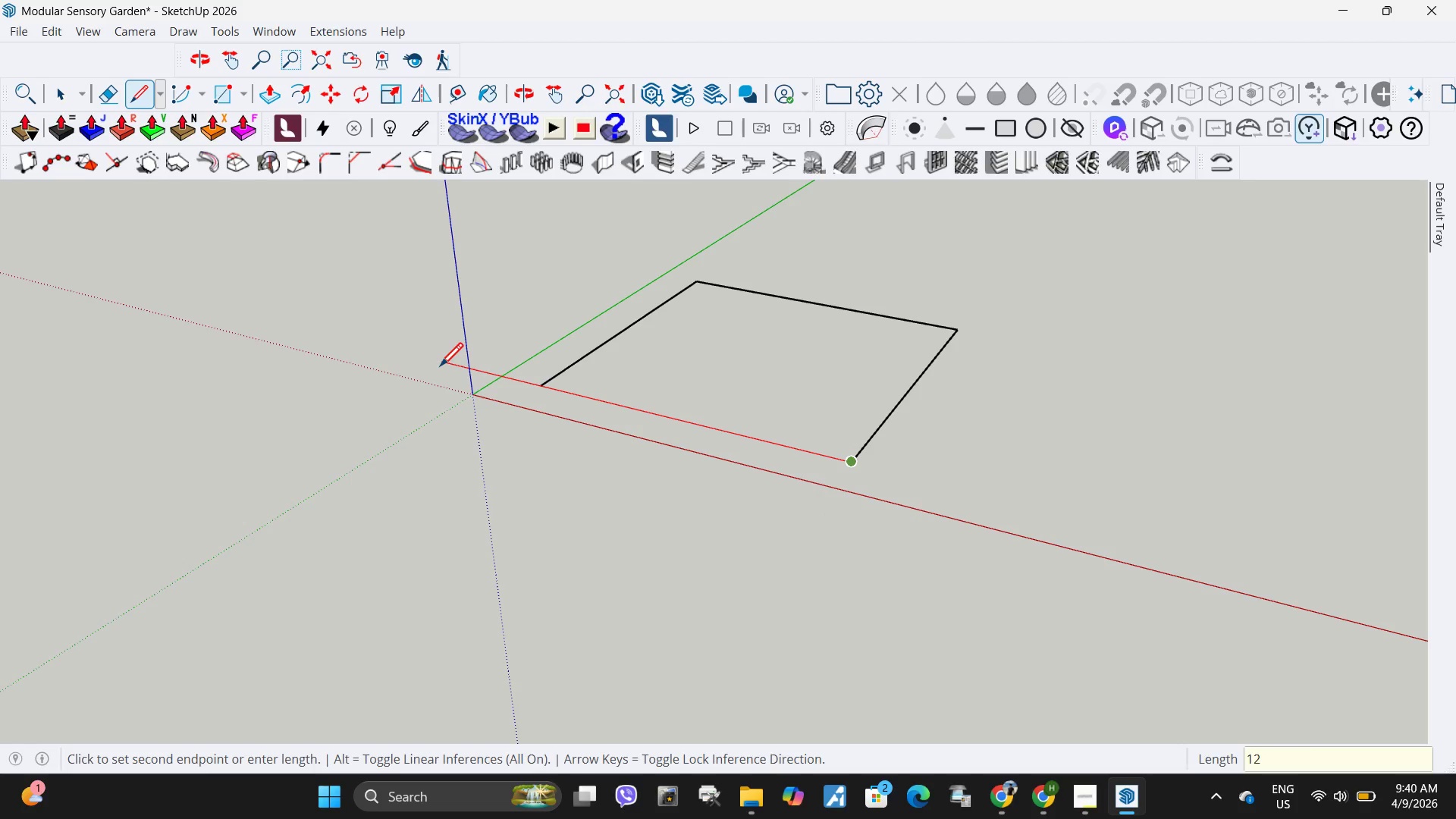 
key(Numpad2)
 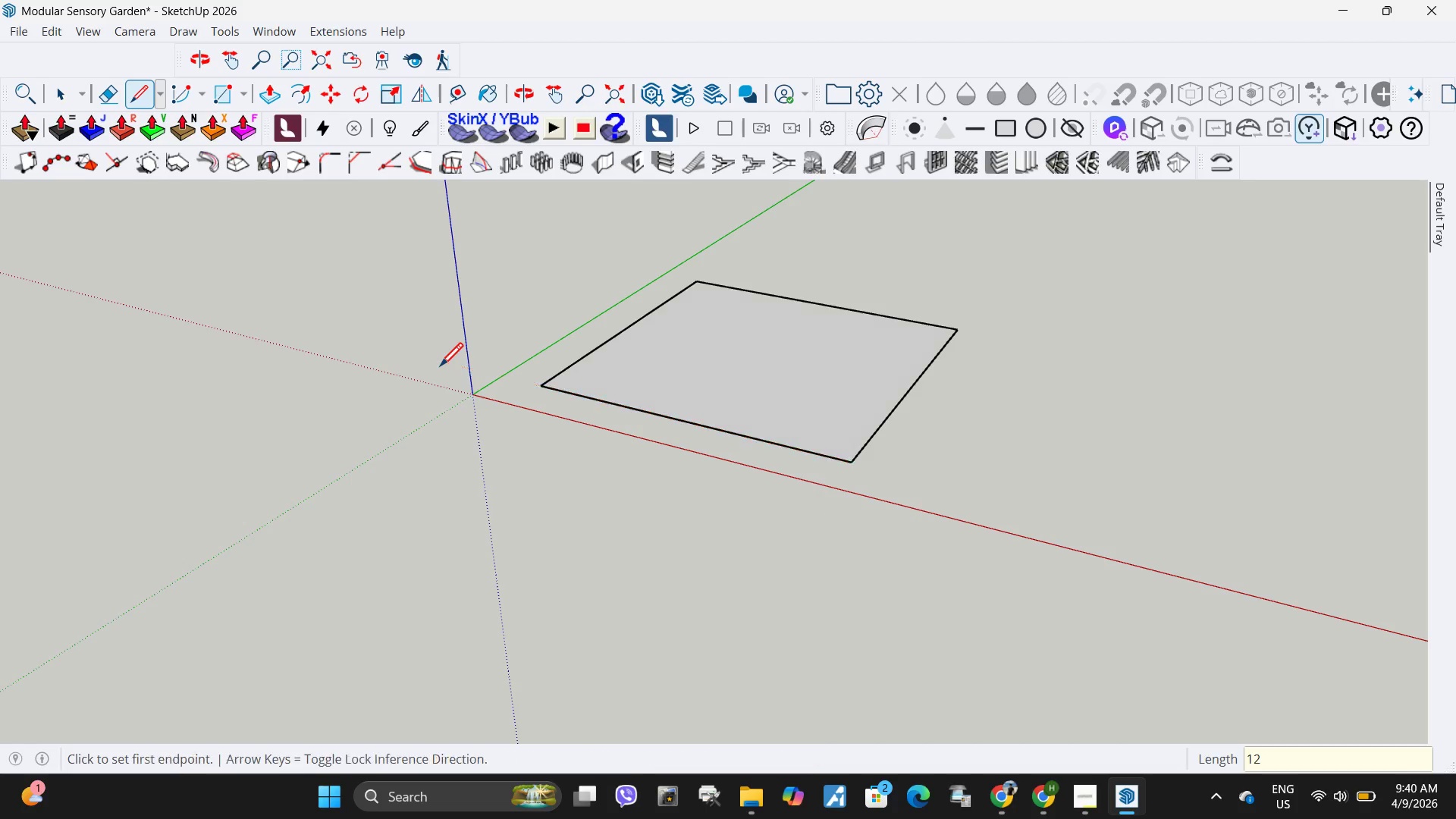 
key(NumpadEnter)
 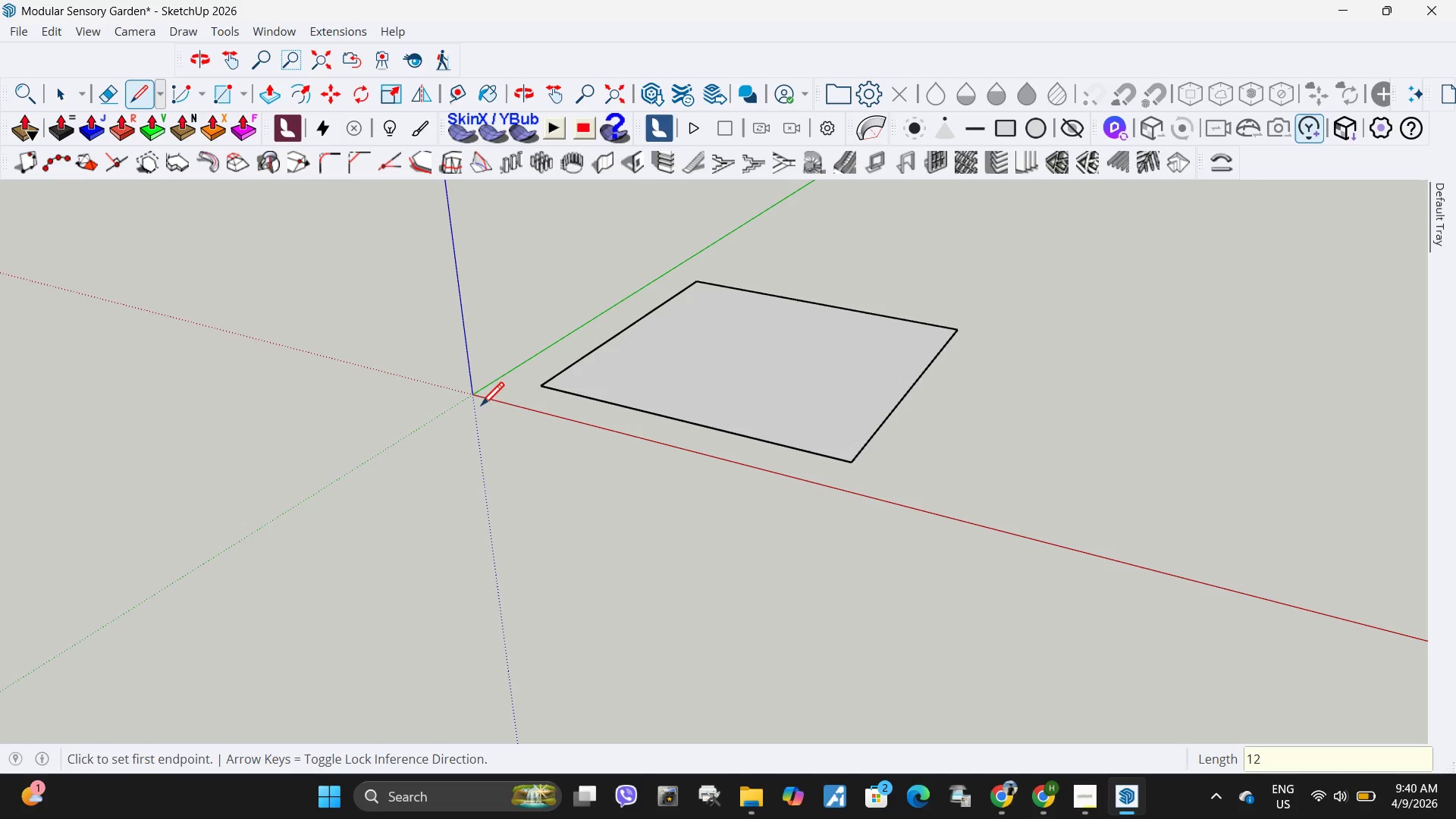 
key(Space)
 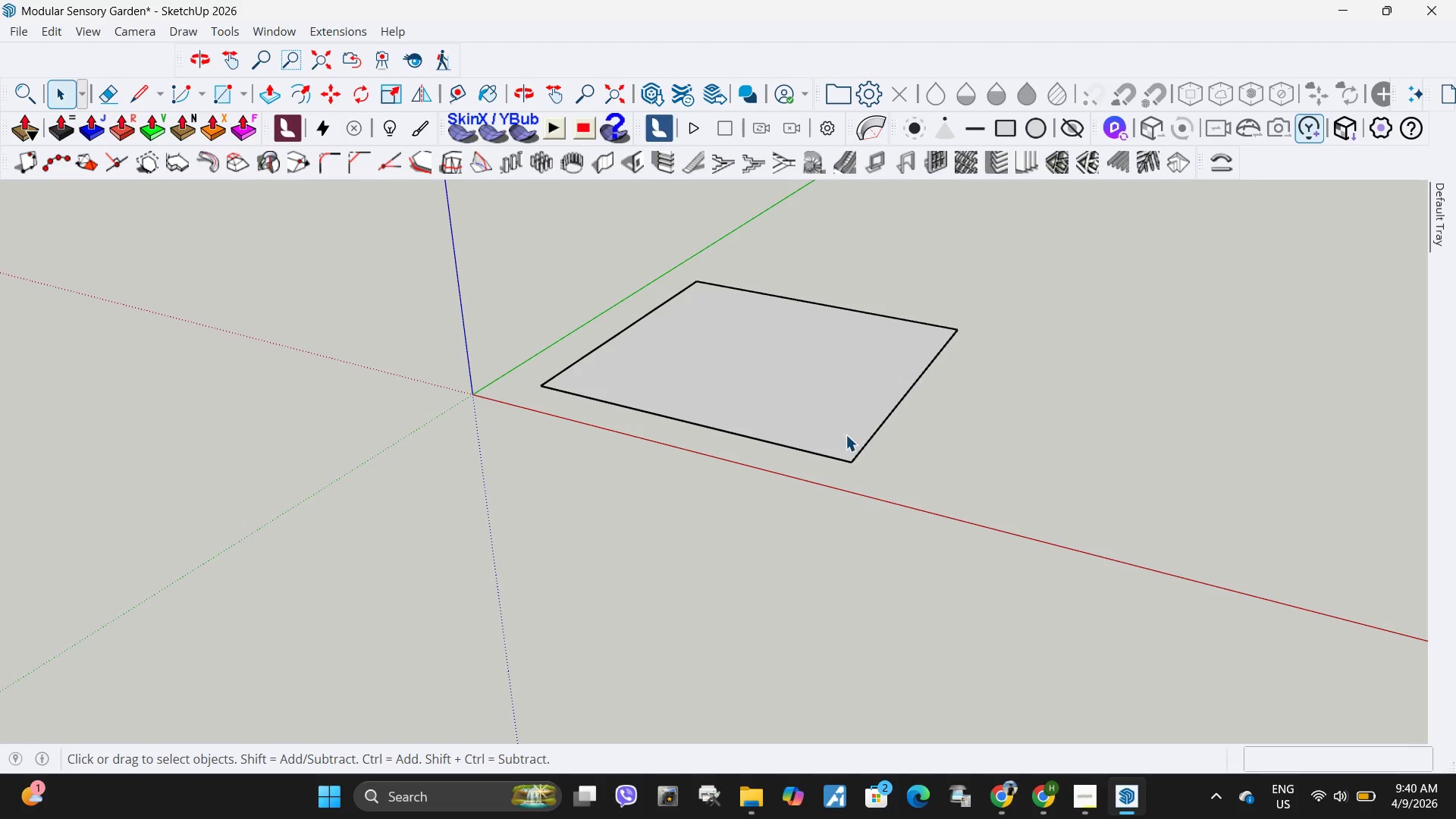 
left_click([846, 435])
 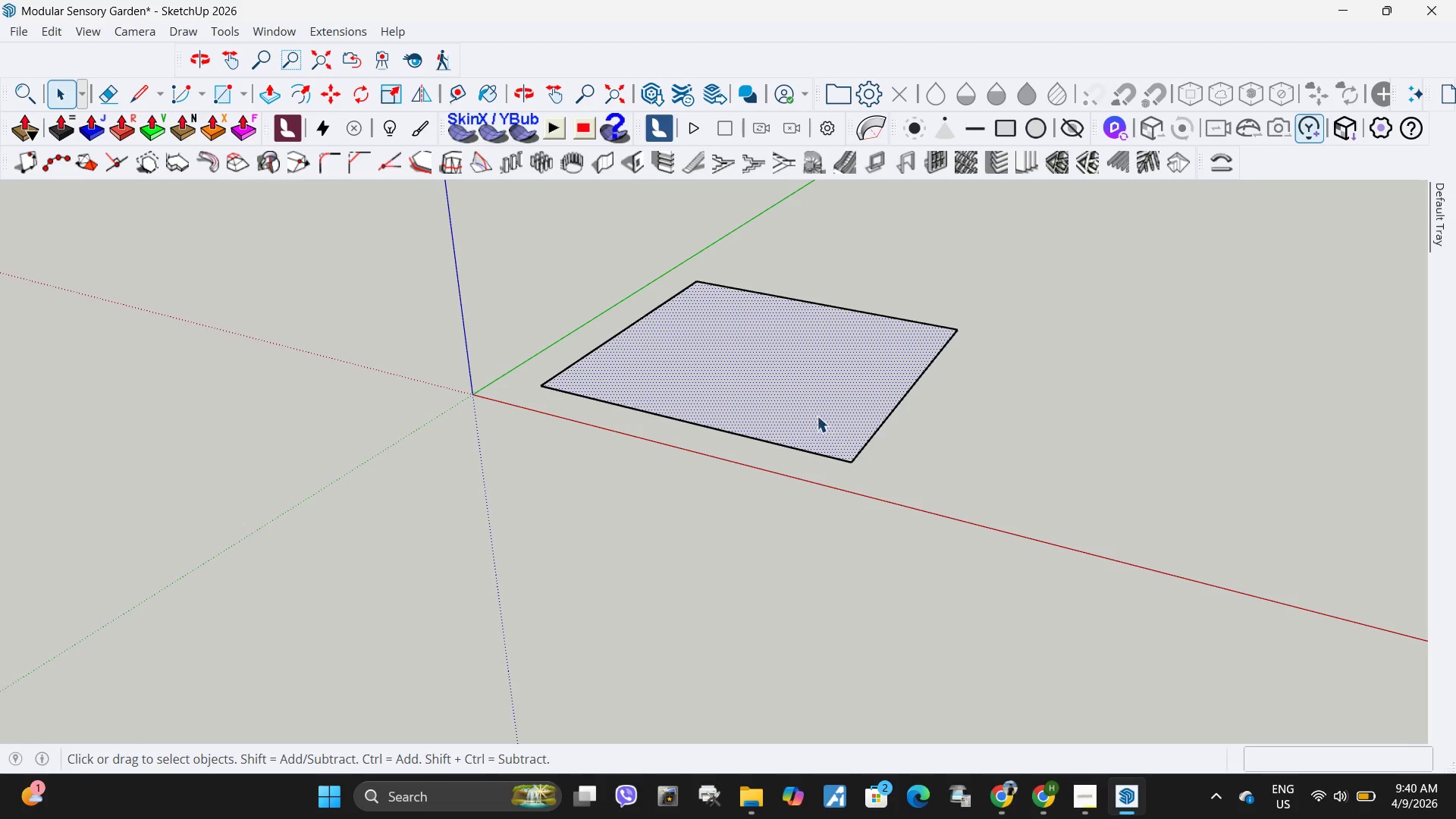 
key(P)
 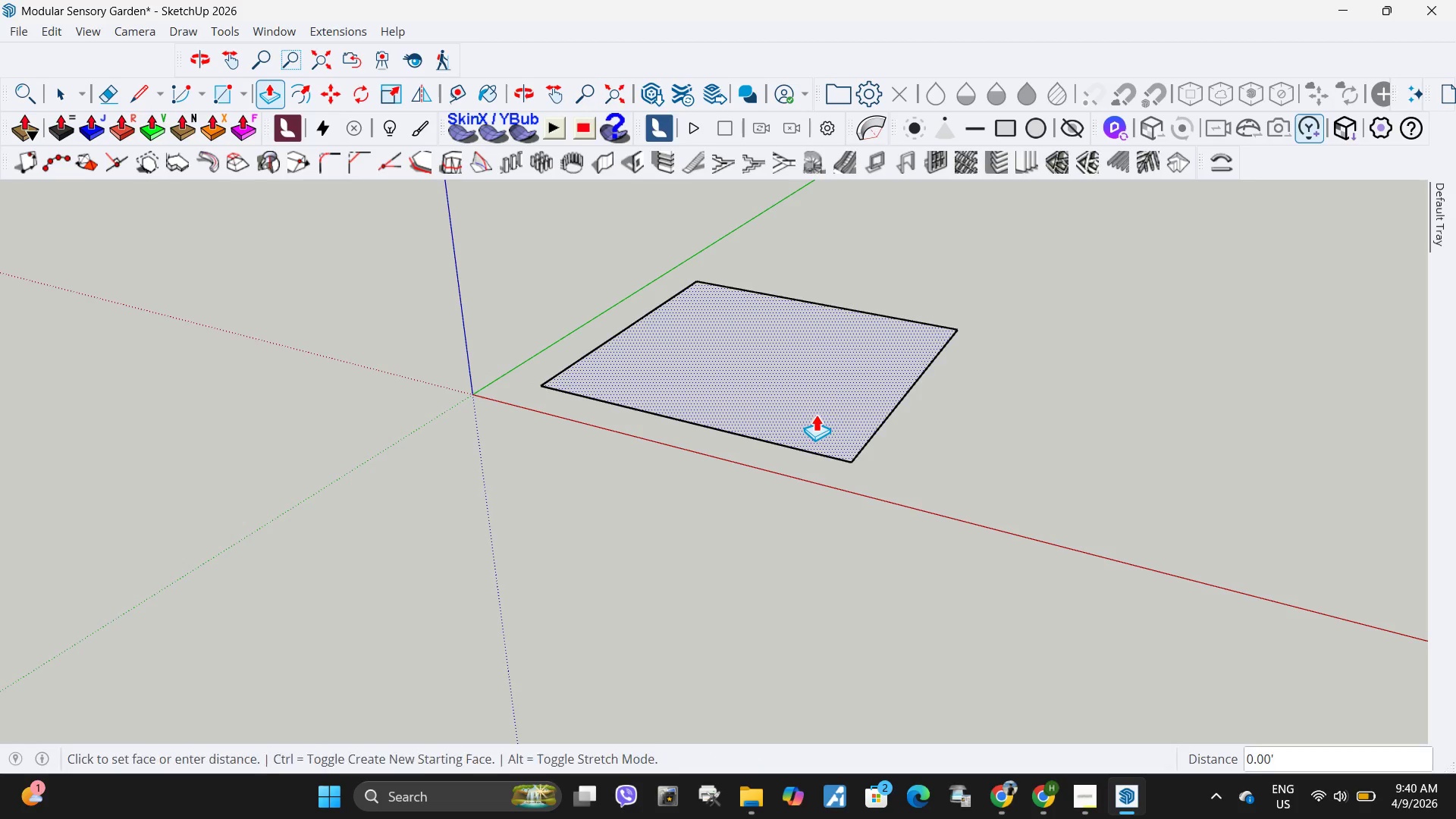 
left_click([816, 414])
 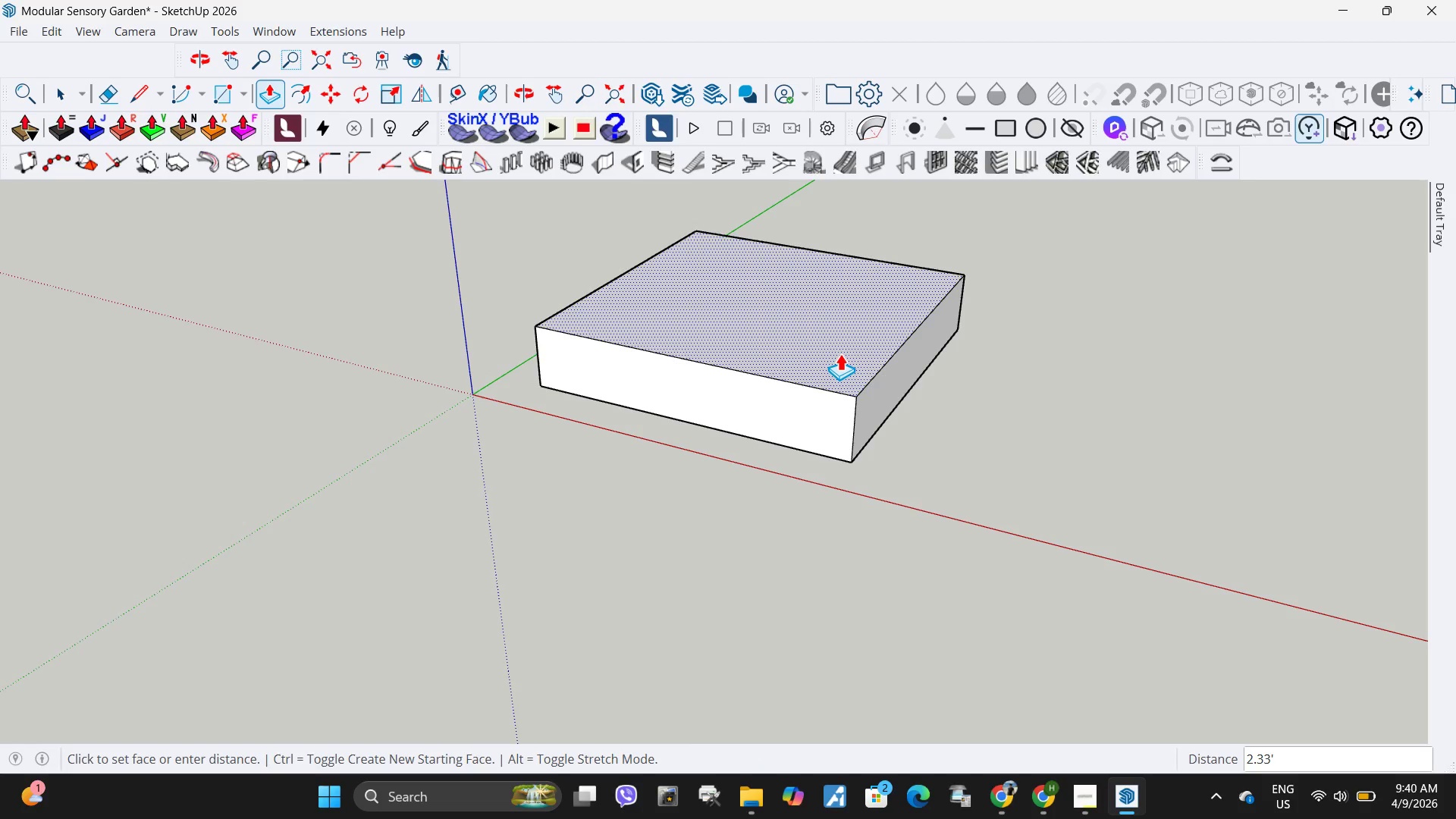 
key(NumpadDecimal)
 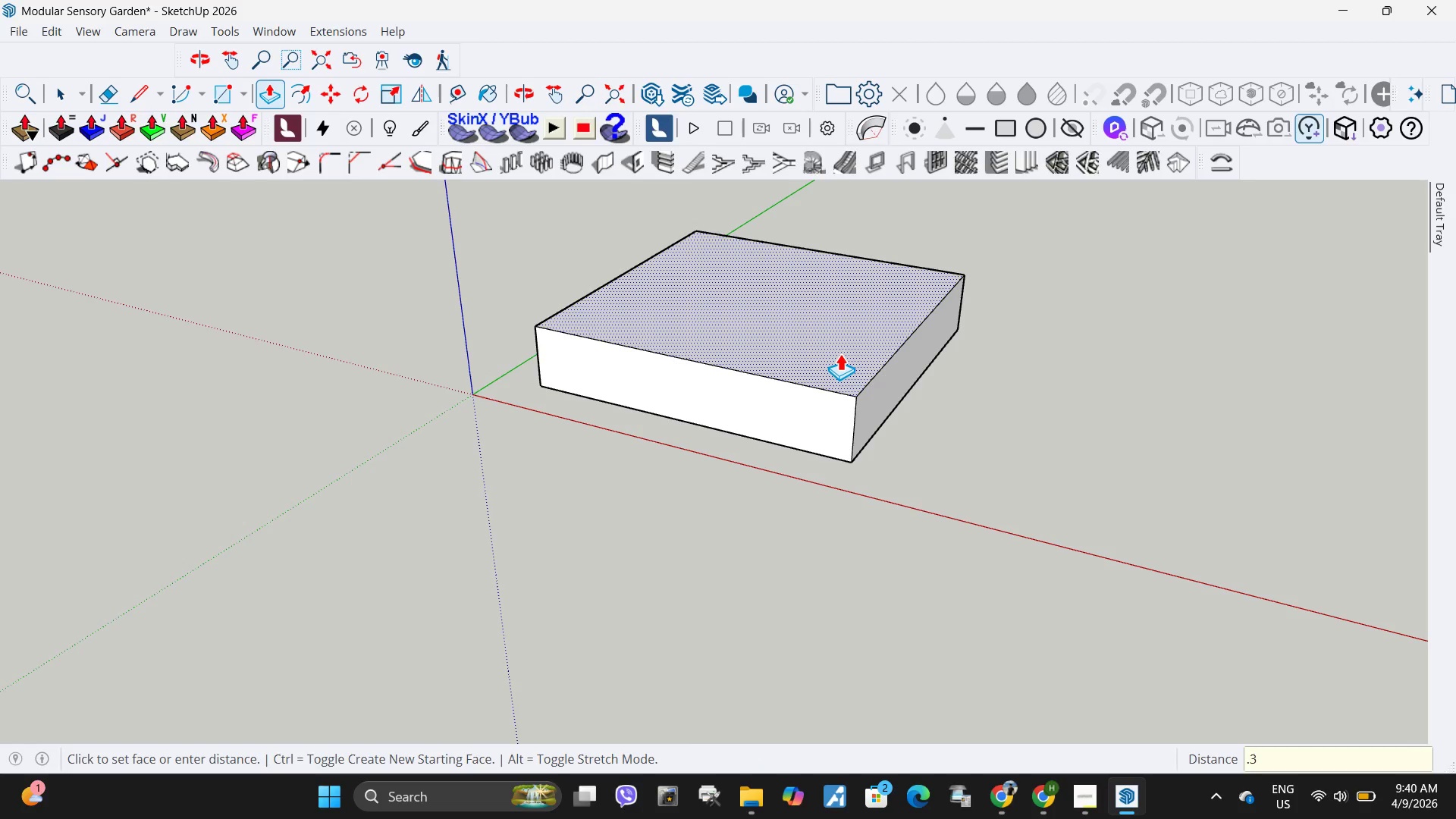 
key(Numpad3)
 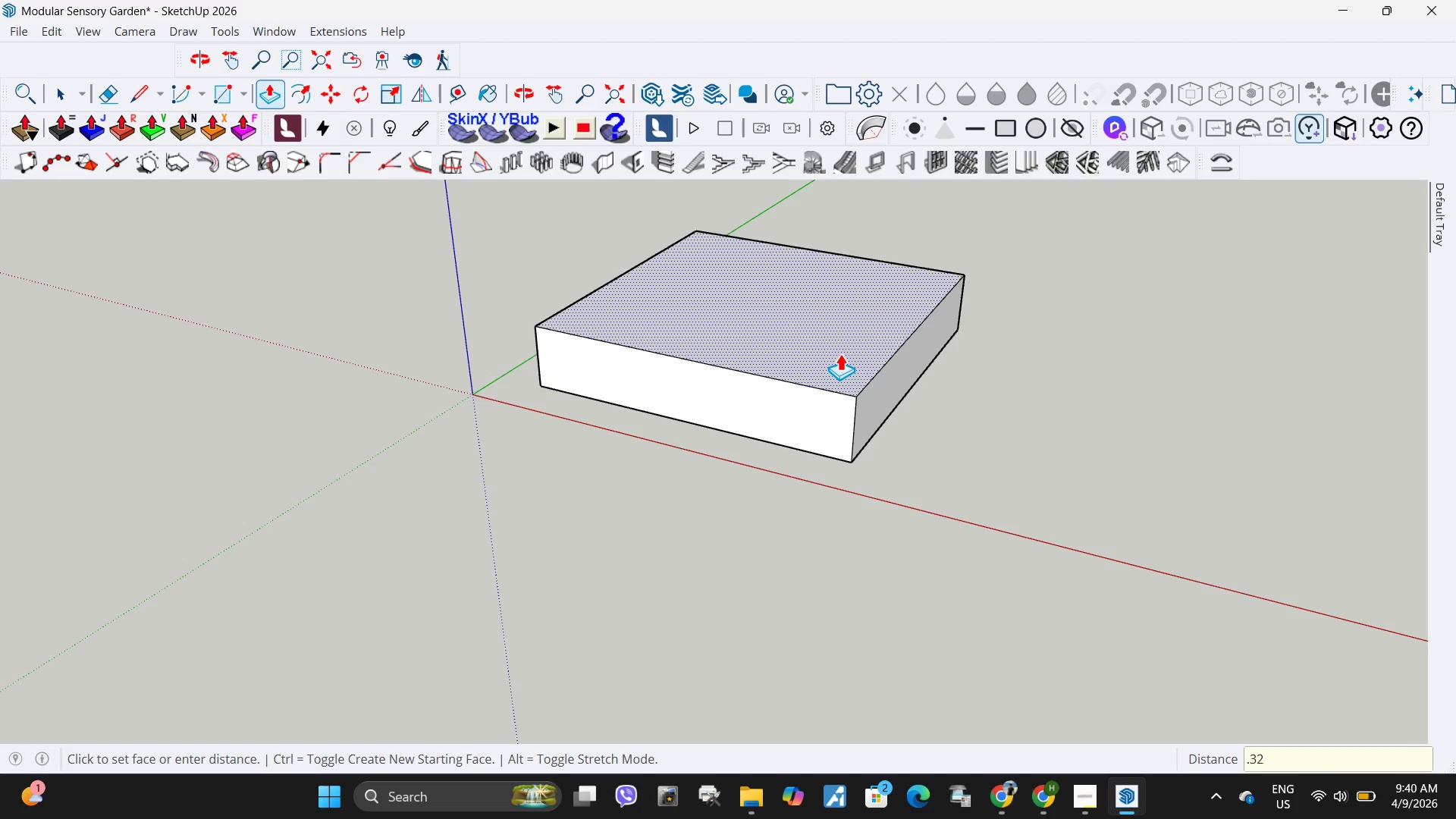 
key(Numpad2)
 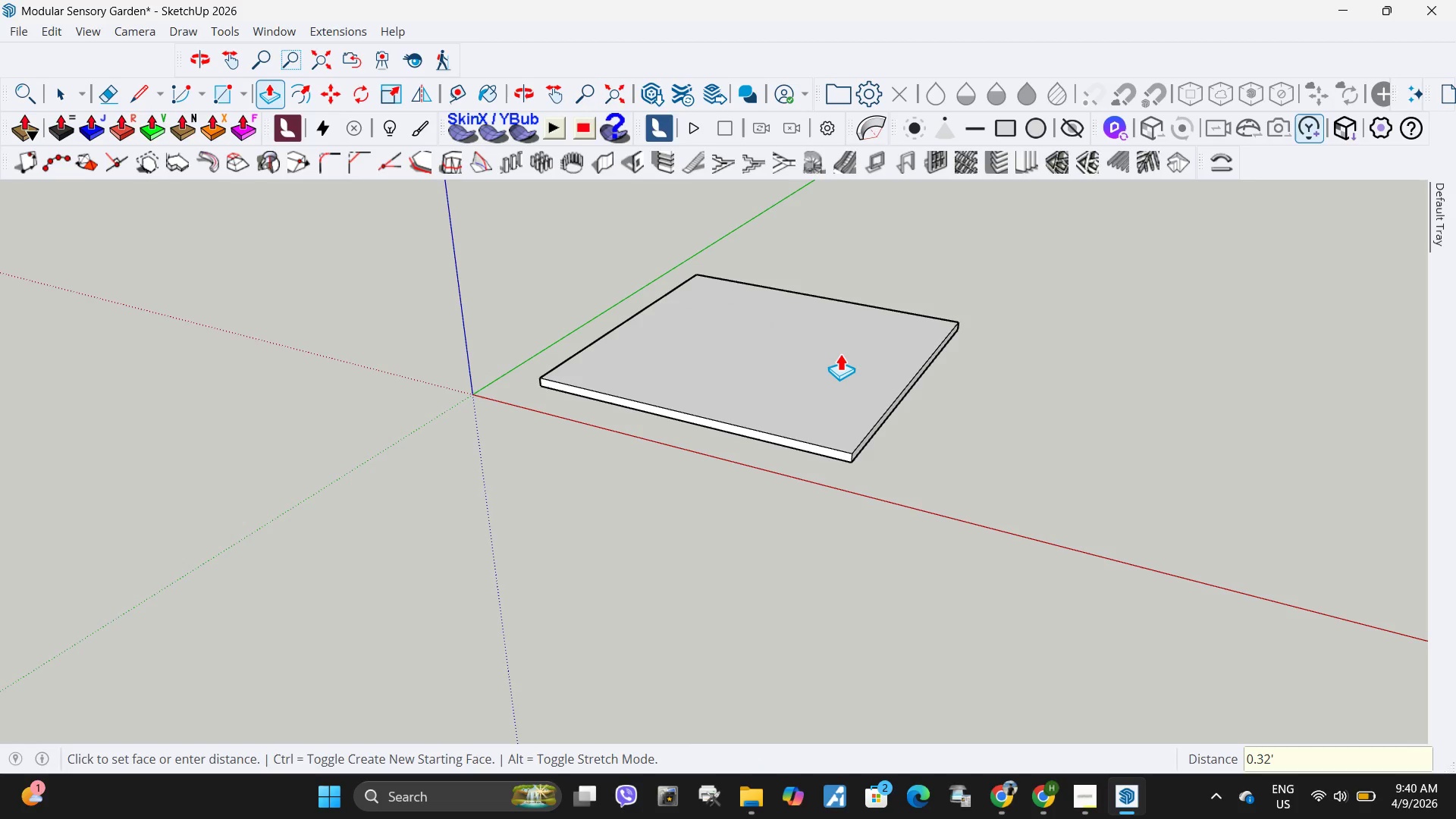 
key(NumpadEnter)
 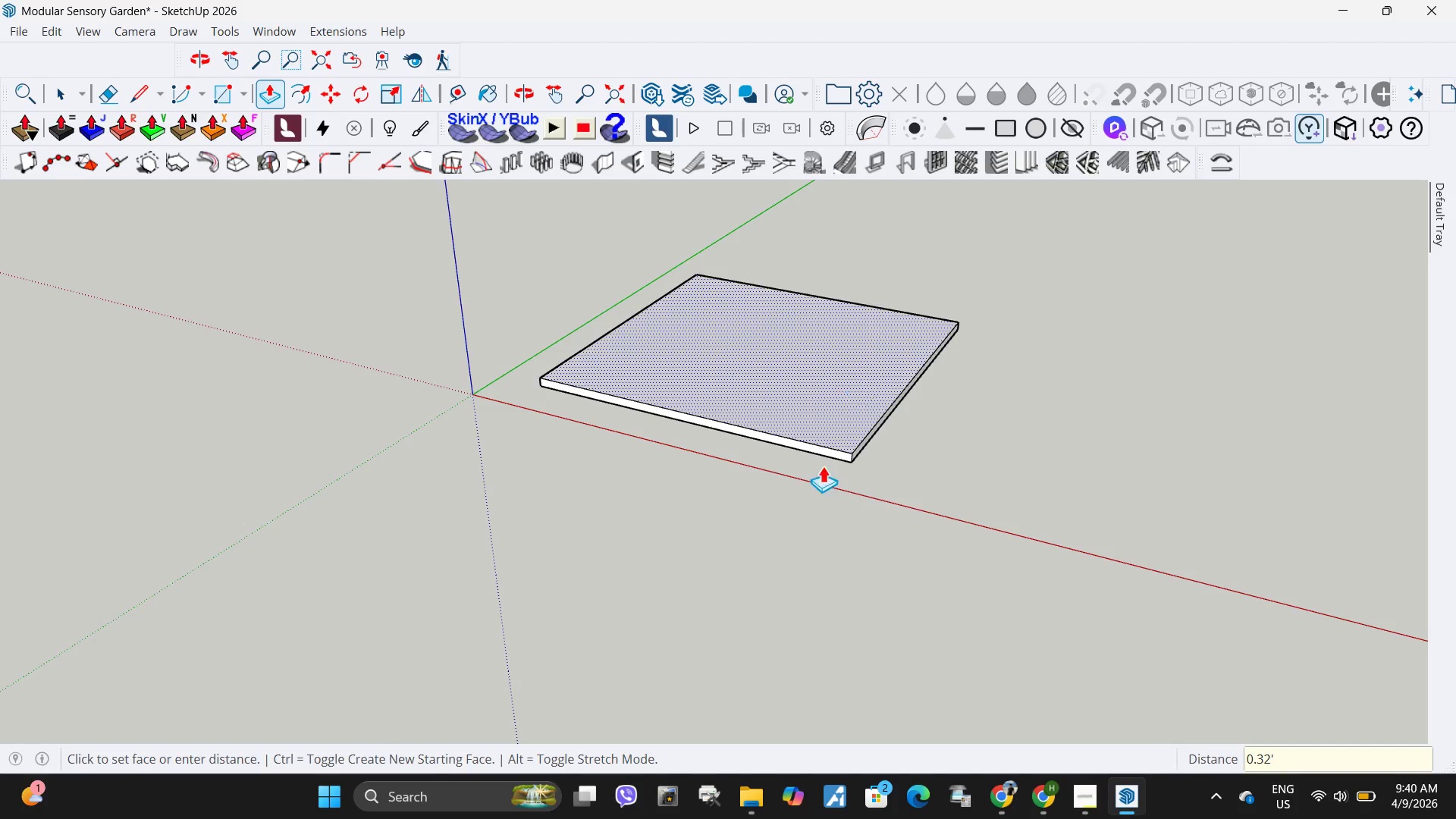 
key(Space)
 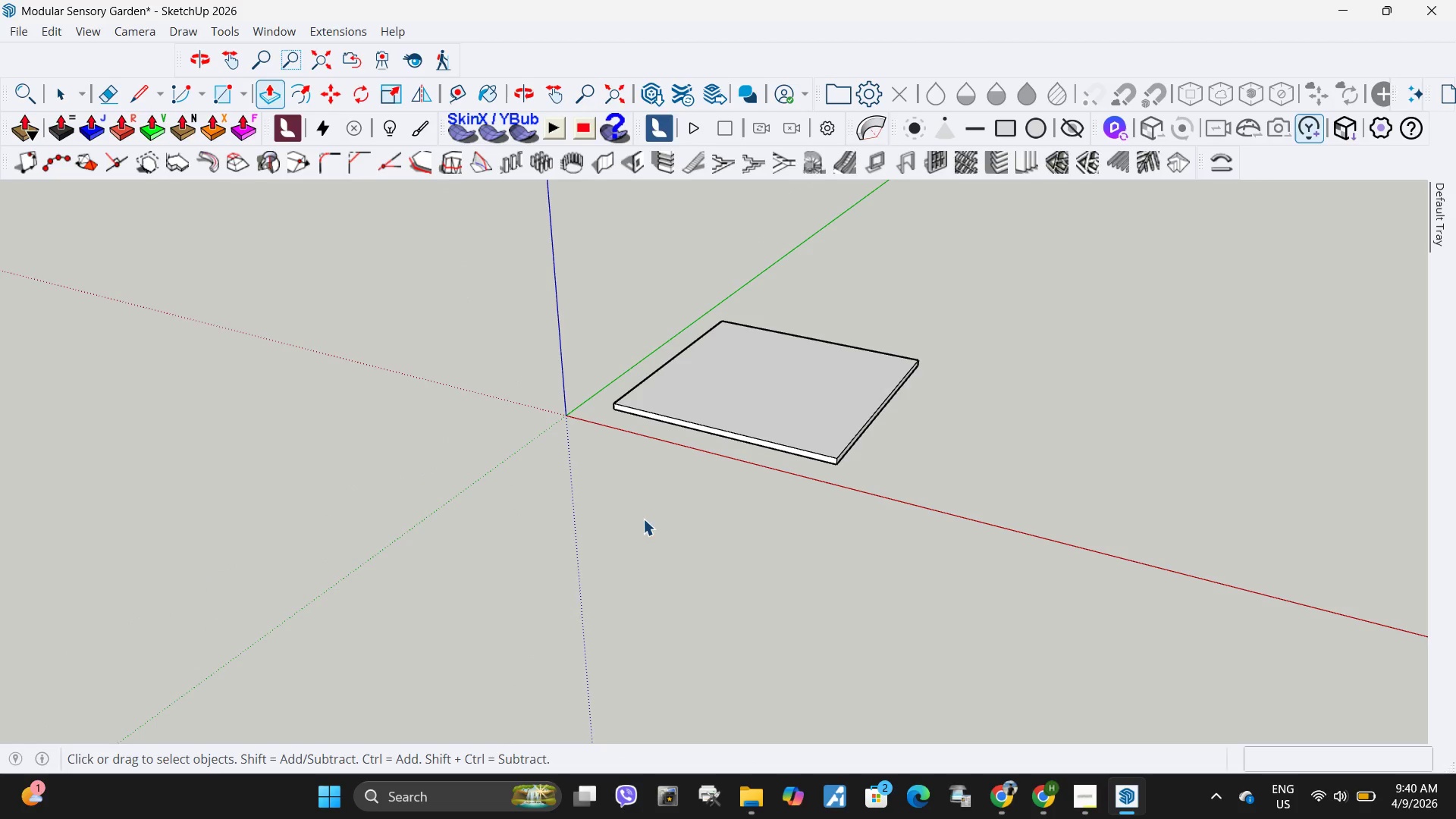 
left_click_drag(start_coordinate=[636, 520], to_coordinate=[643, 519])
 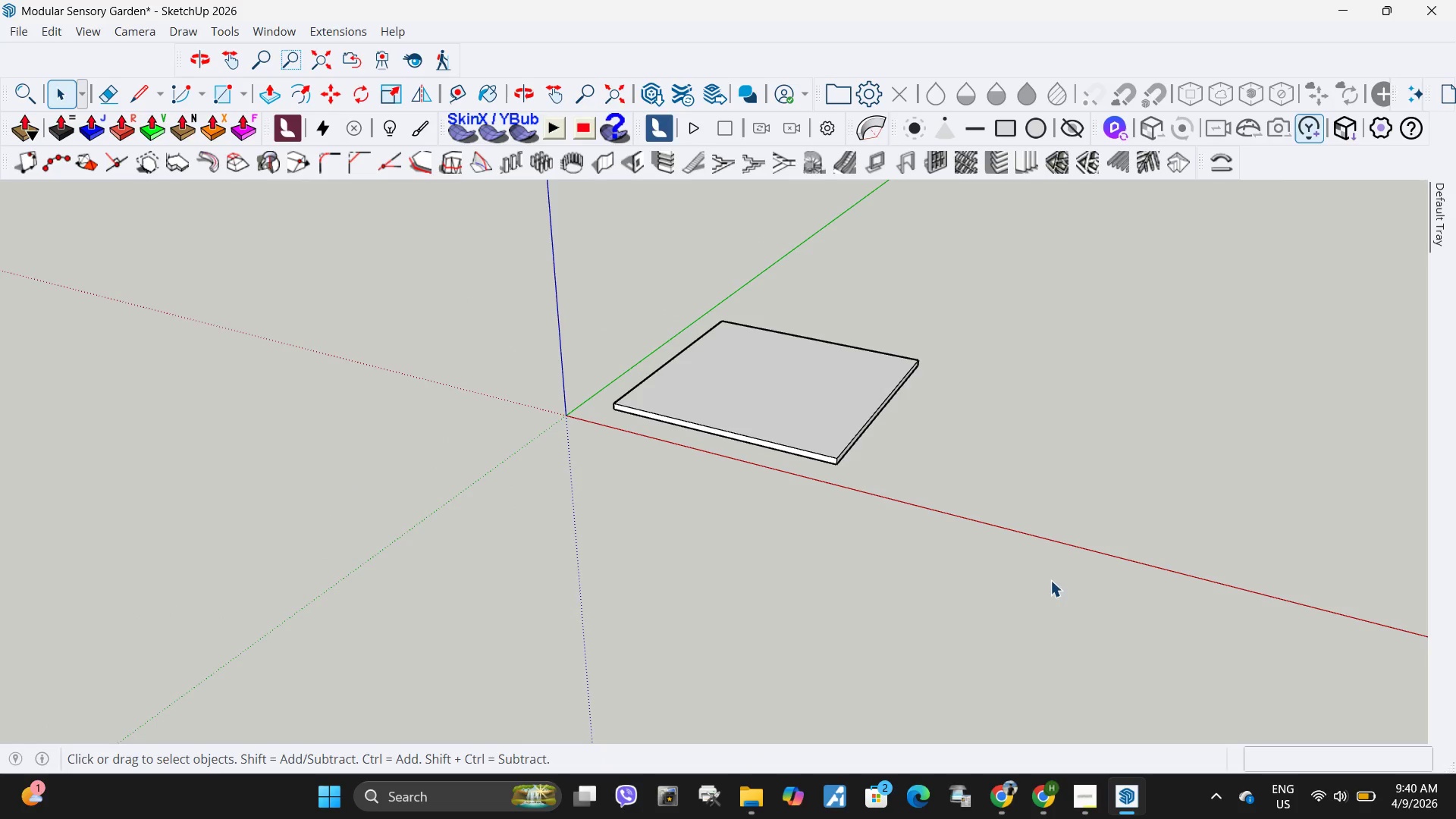 
scroll: coordinate [763, 480], scroll_direction: down, amount: 4.0
 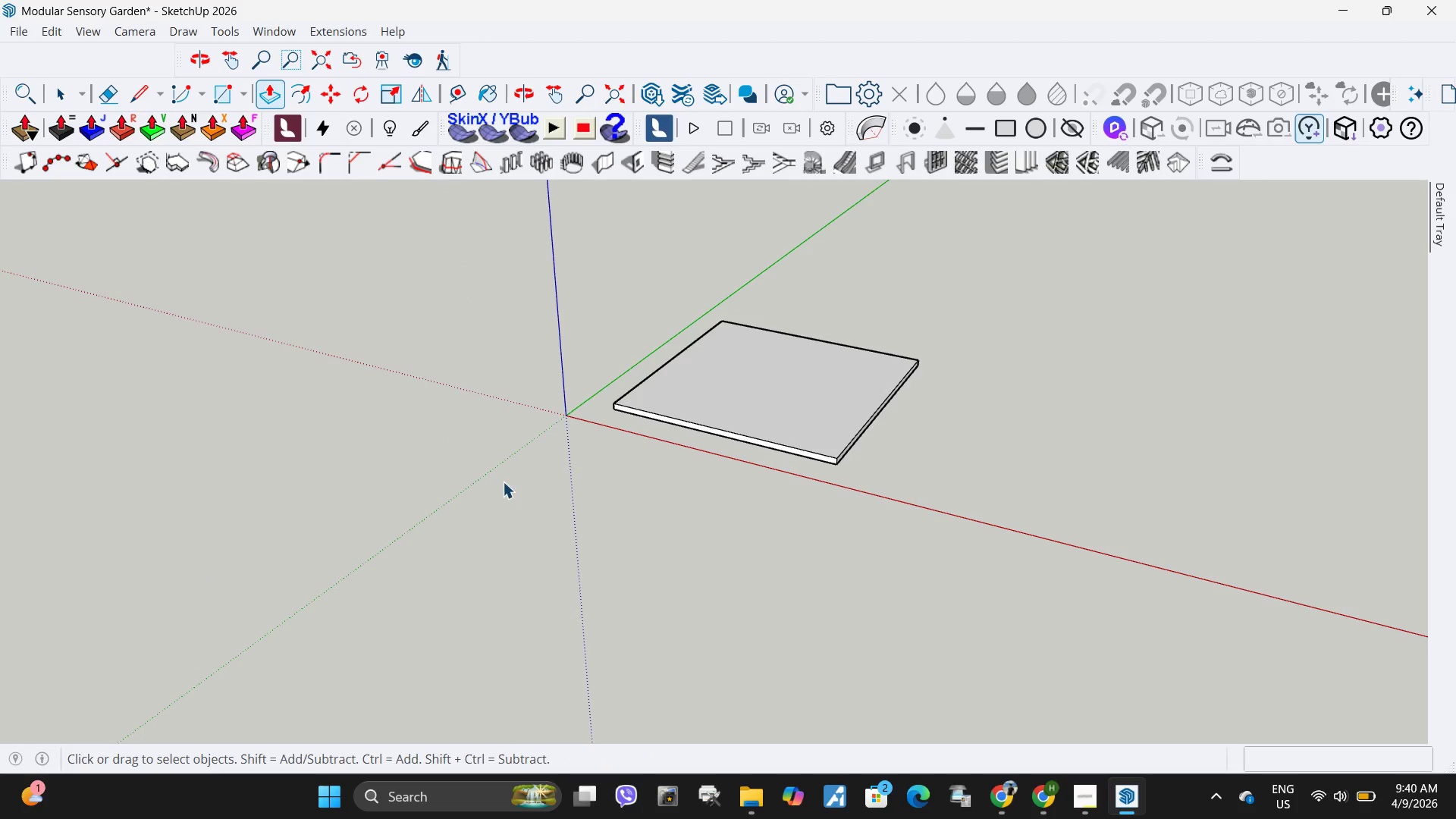 
left_click_drag(start_coordinate=[1050, 580], to_coordinate=[895, 488])
 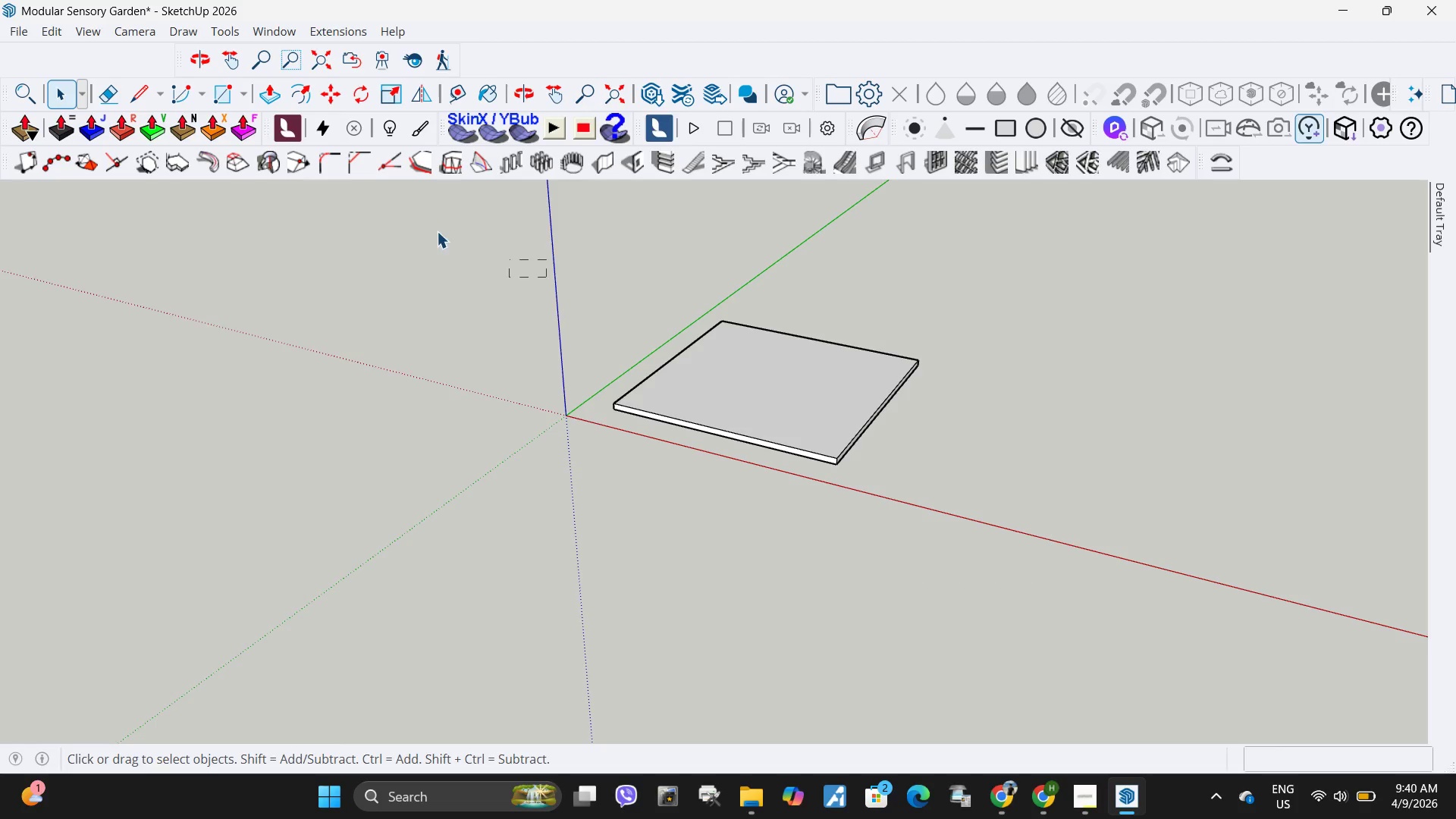 
left_click_drag(start_coordinate=[547, 278], to_coordinate=[480, 270])
 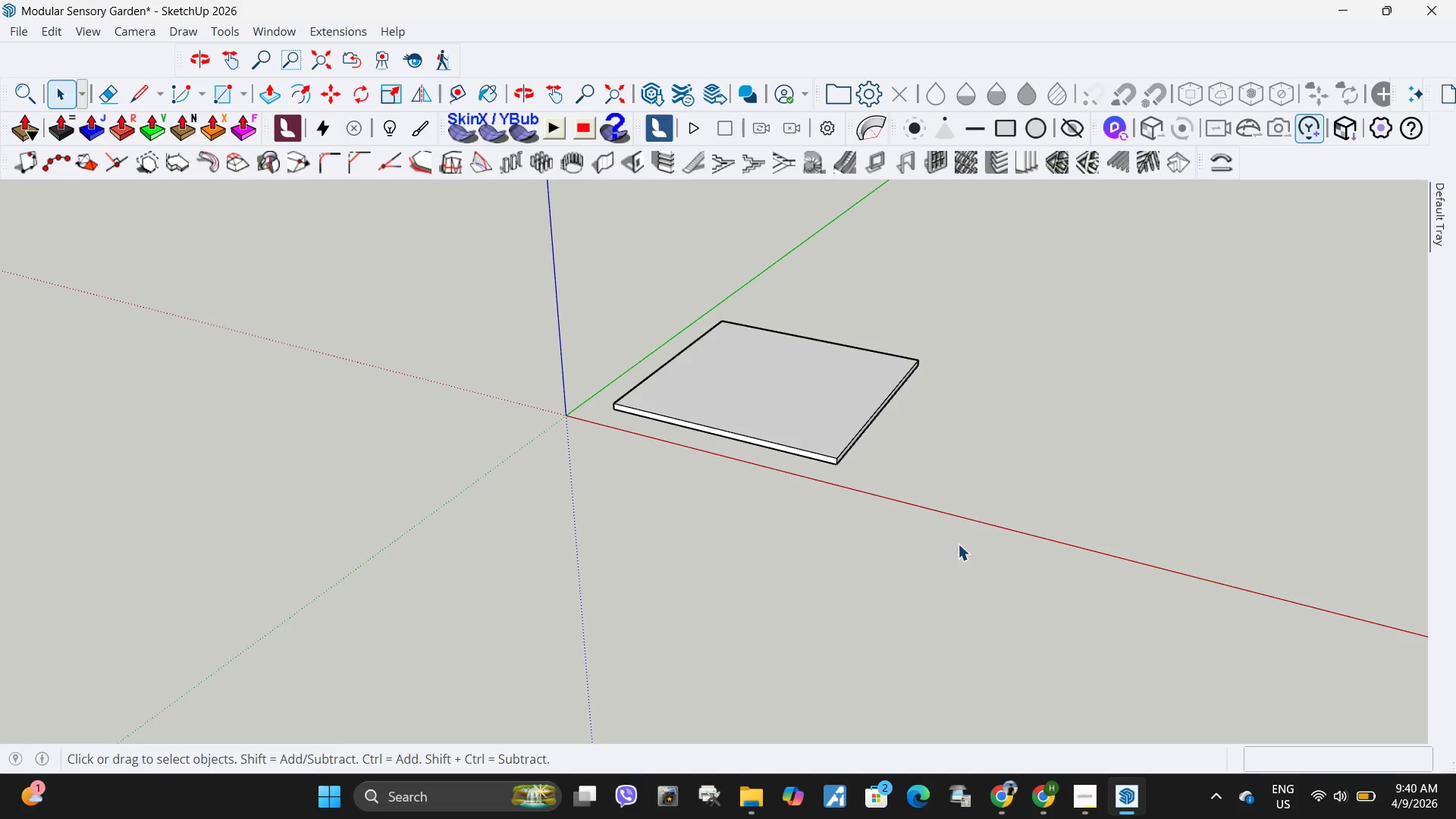 
left_click_drag(start_coordinate=[958, 543], to_coordinate=[545, 258])
 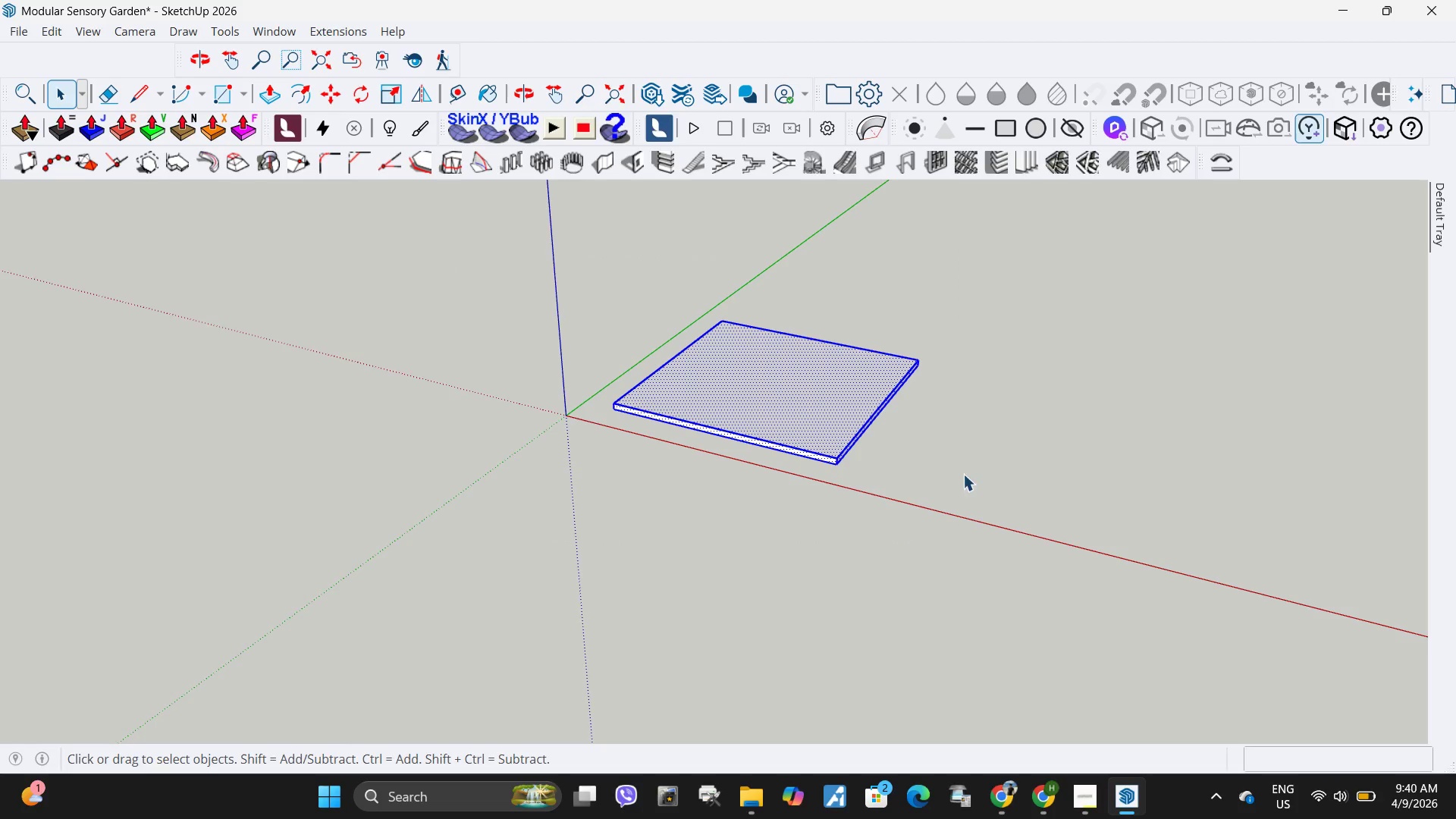 
left_click([1016, 494])
 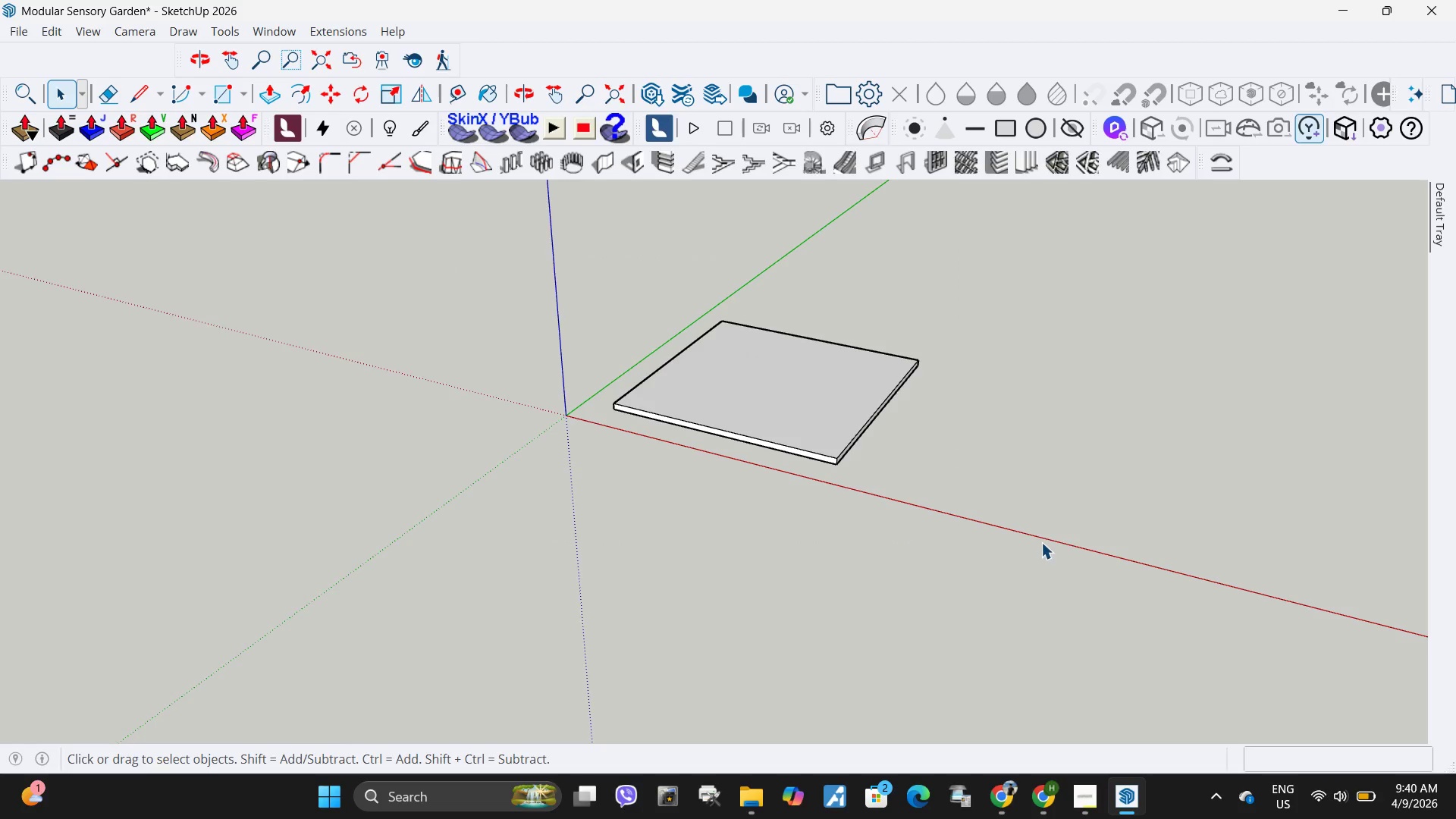 
left_click_drag(start_coordinate=[1041, 542], to_coordinate=[510, 244])
 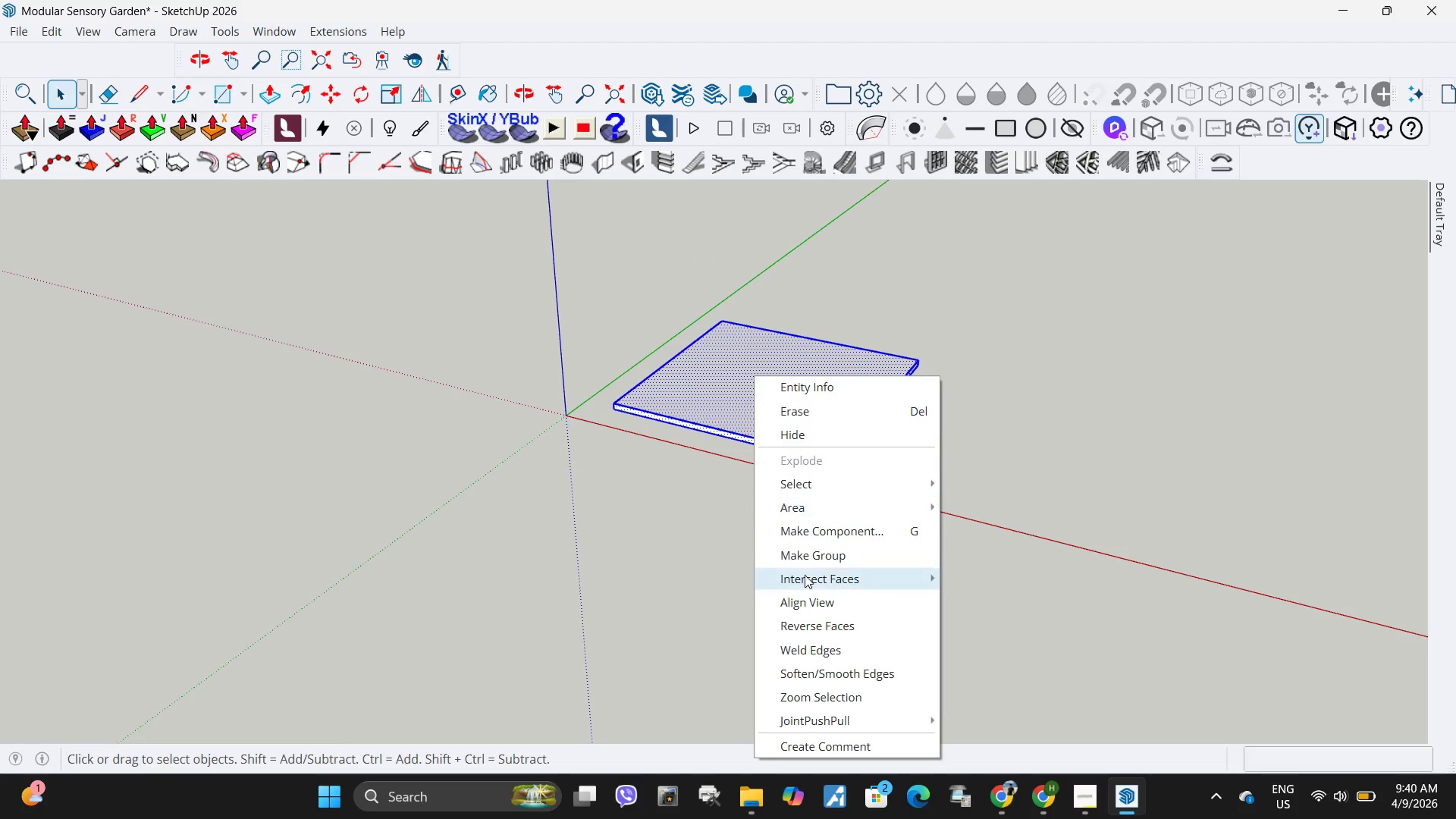 
left_click([1056, 438])
 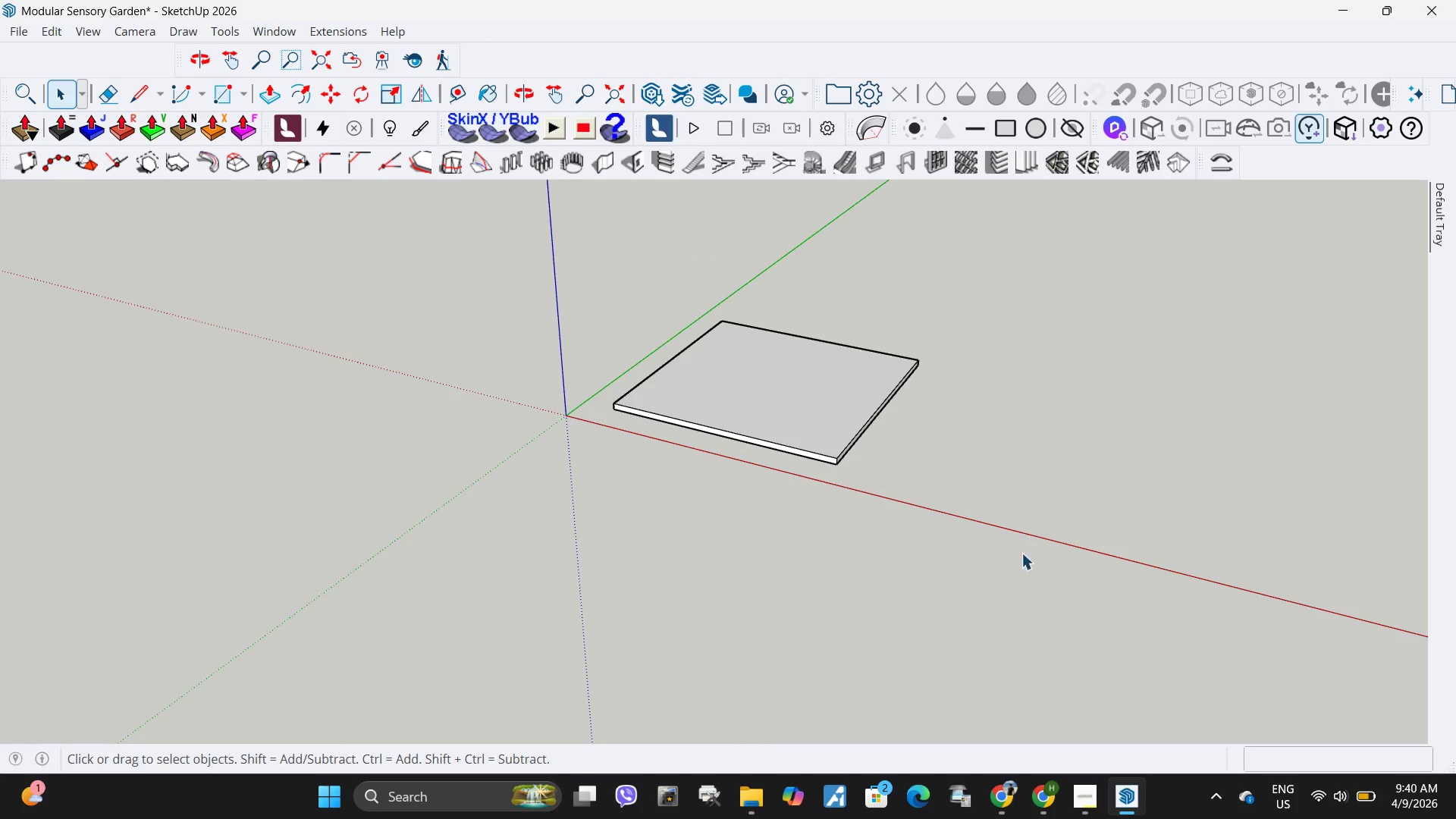 
left_click_drag(start_coordinate=[1021, 554], to_coordinate=[545, 279])
 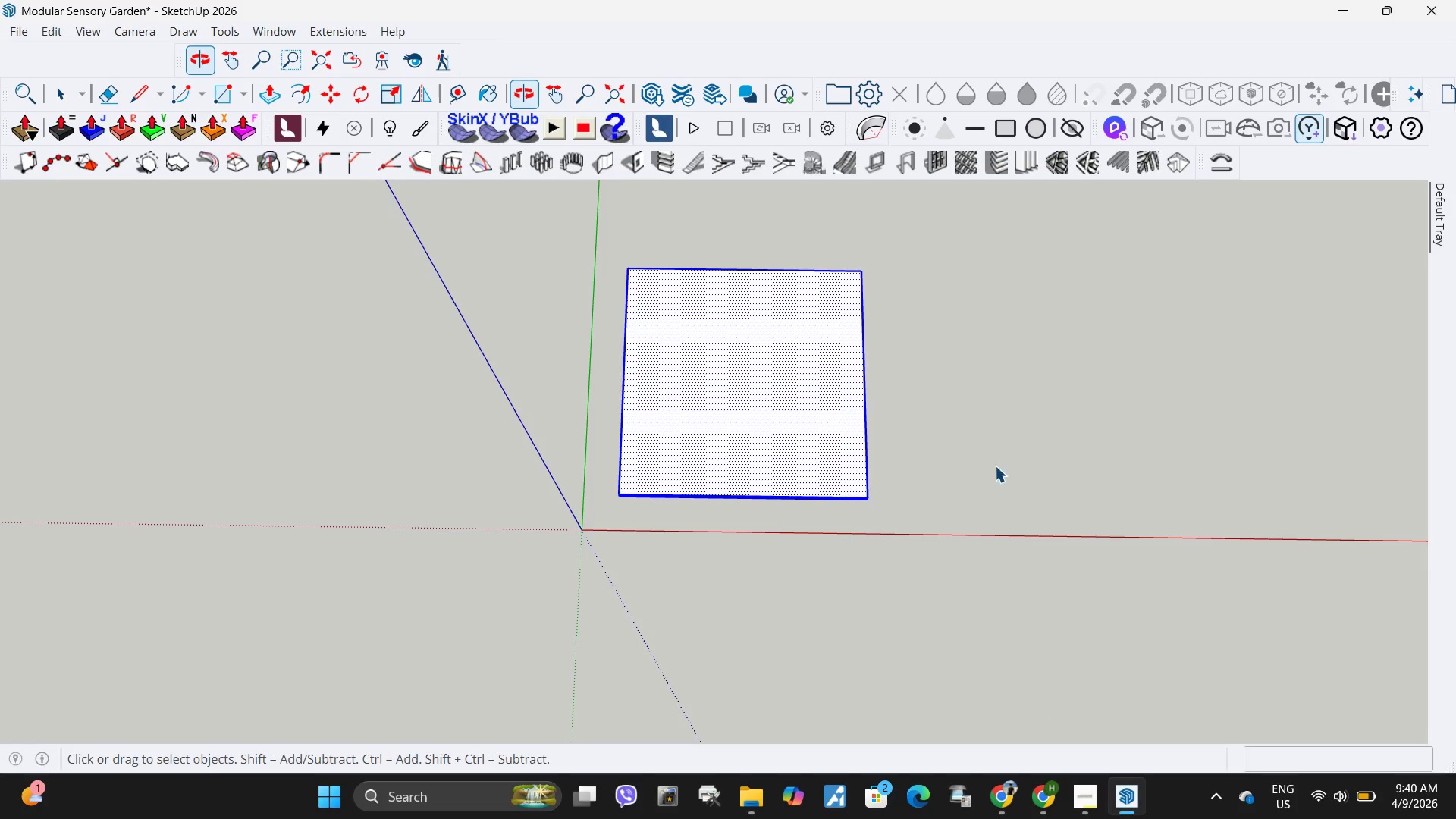 
wait(5.69)
 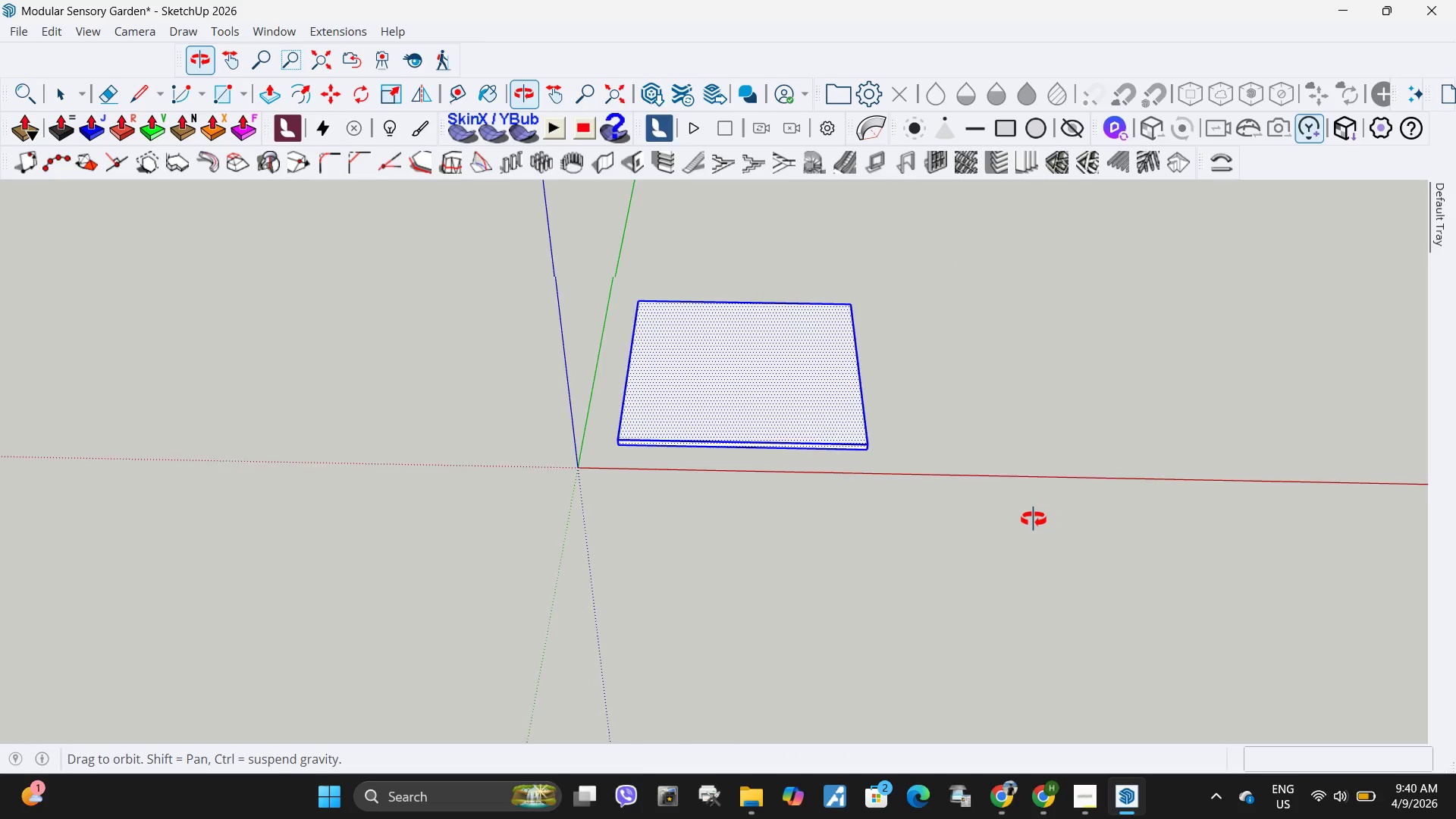 
left_click([908, 513])
 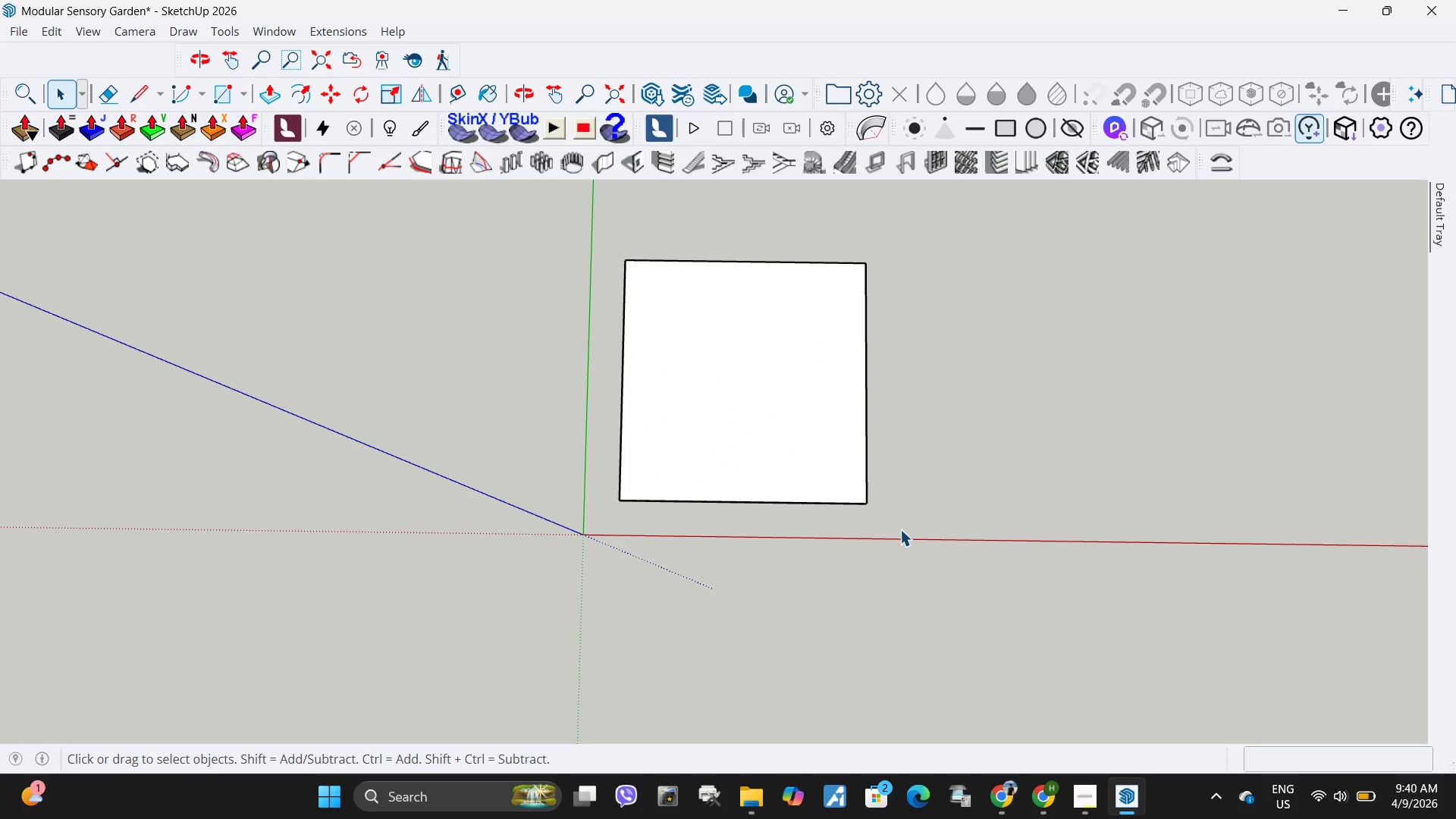 
left_click_drag(start_coordinate=[899, 530], to_coordinate=[613, 255])
 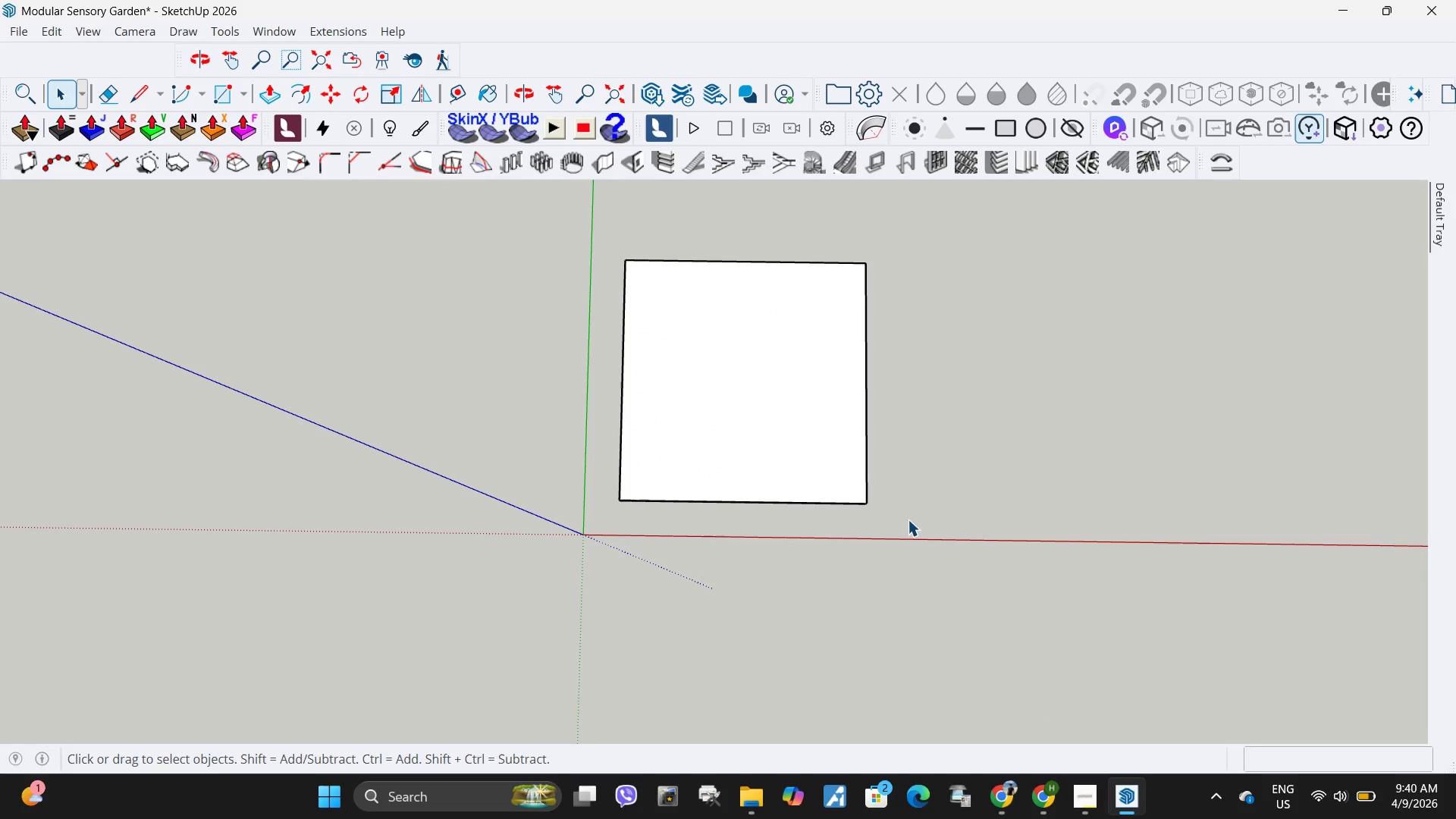 
left_click_drag(start_coordinate=[899, 519], to_coordinate=[604, 241])
 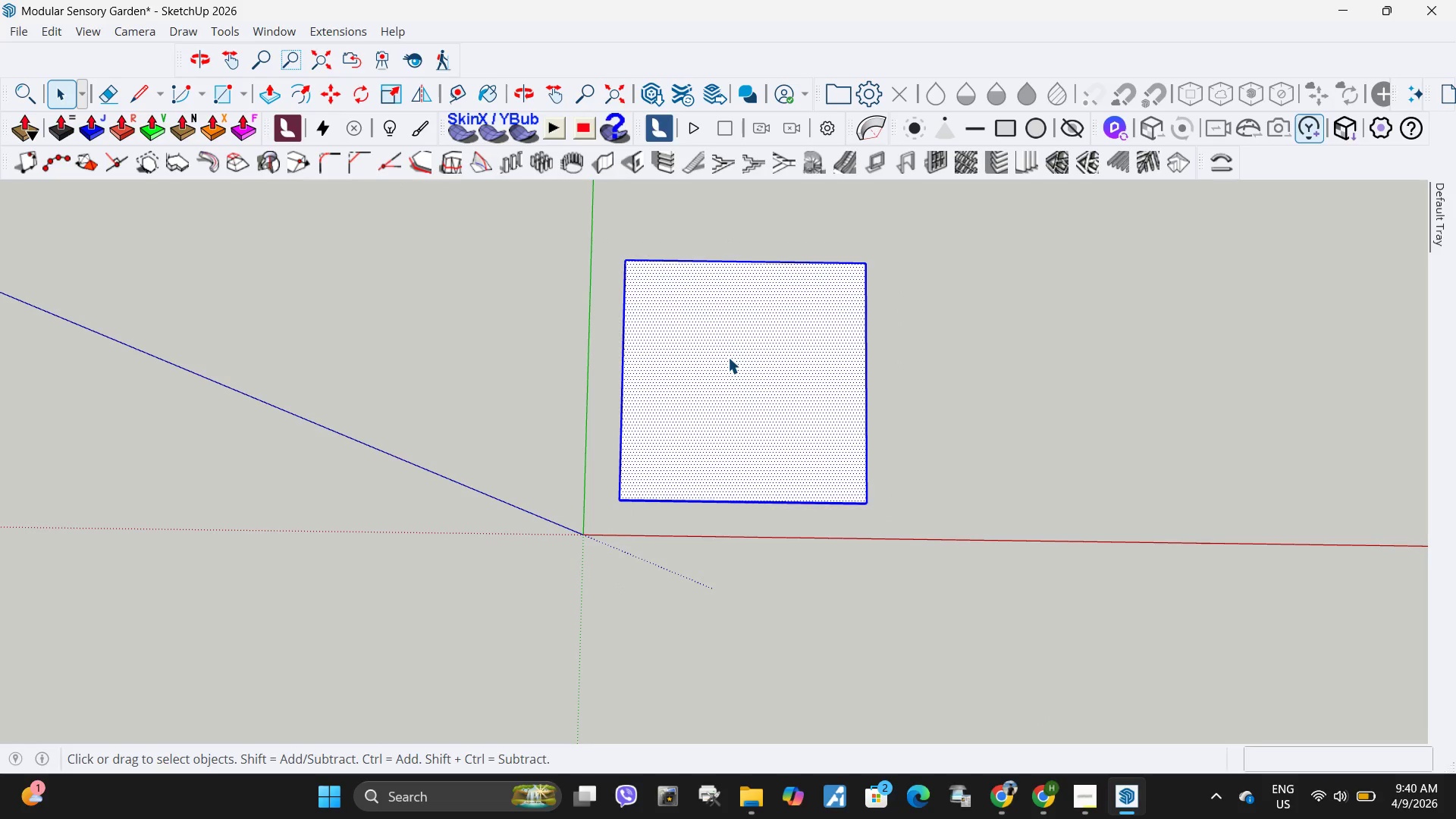 
right_click([728, 357])
 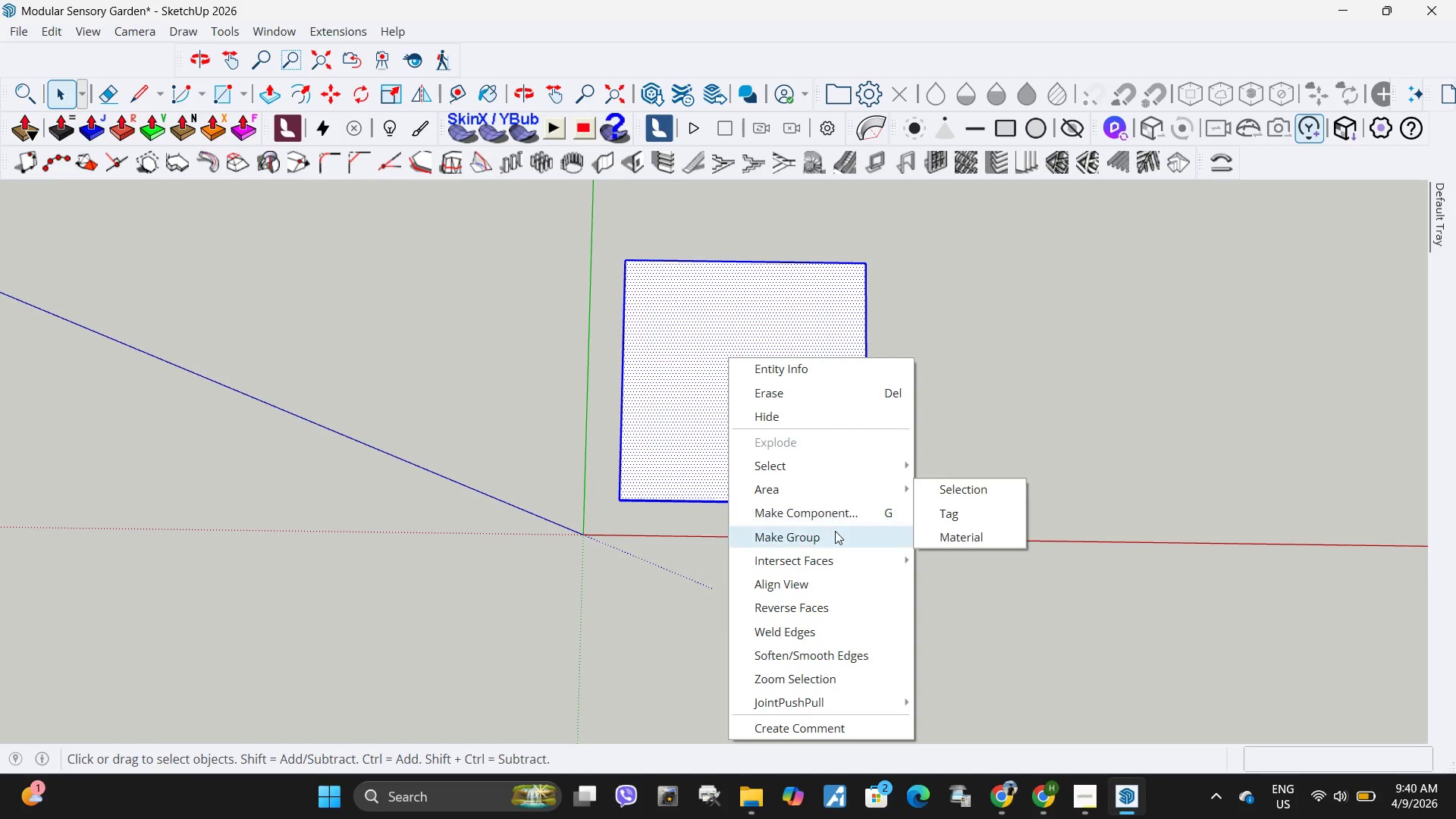 
left_click([833, 537])
 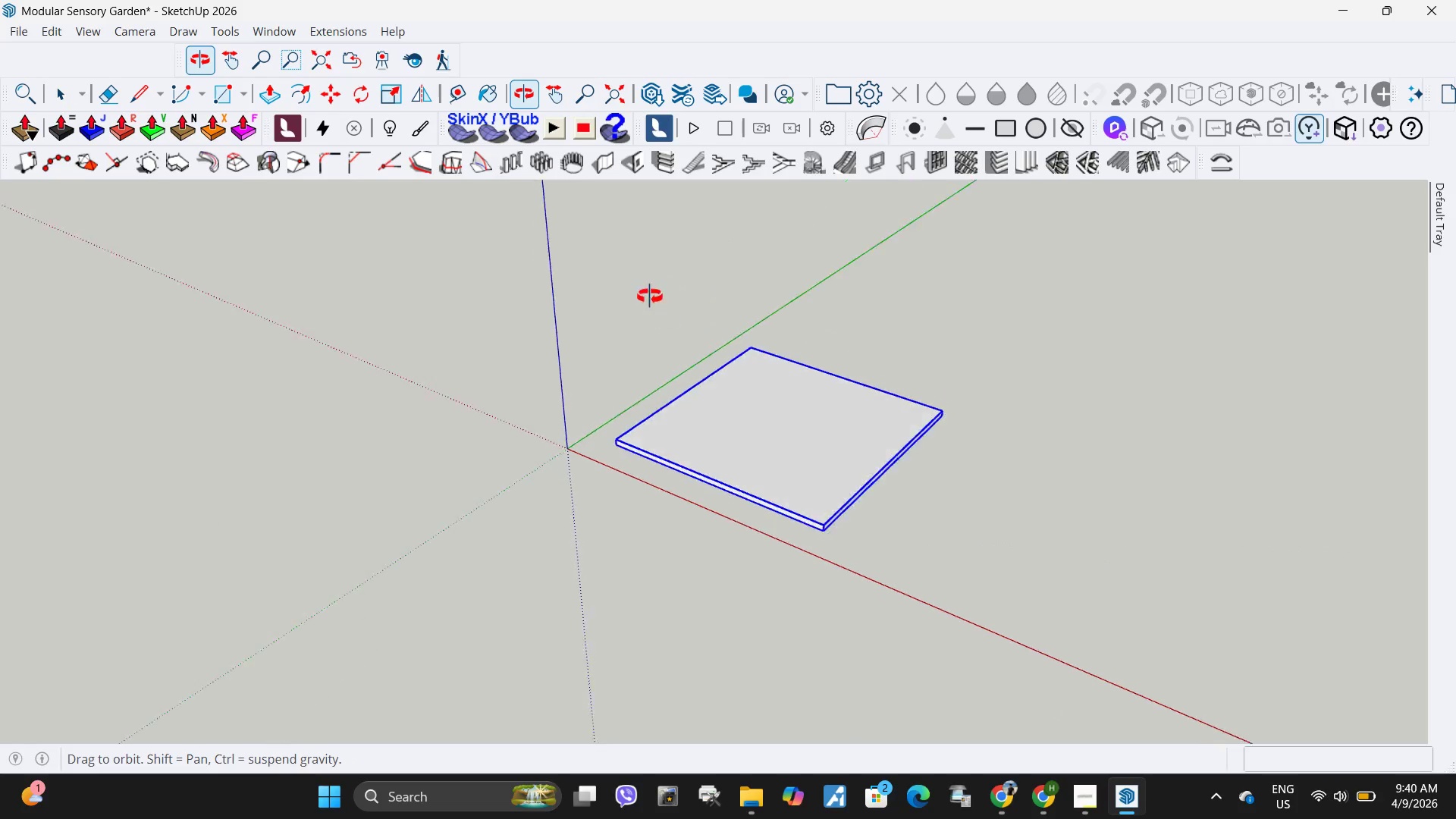 
key(Space)
 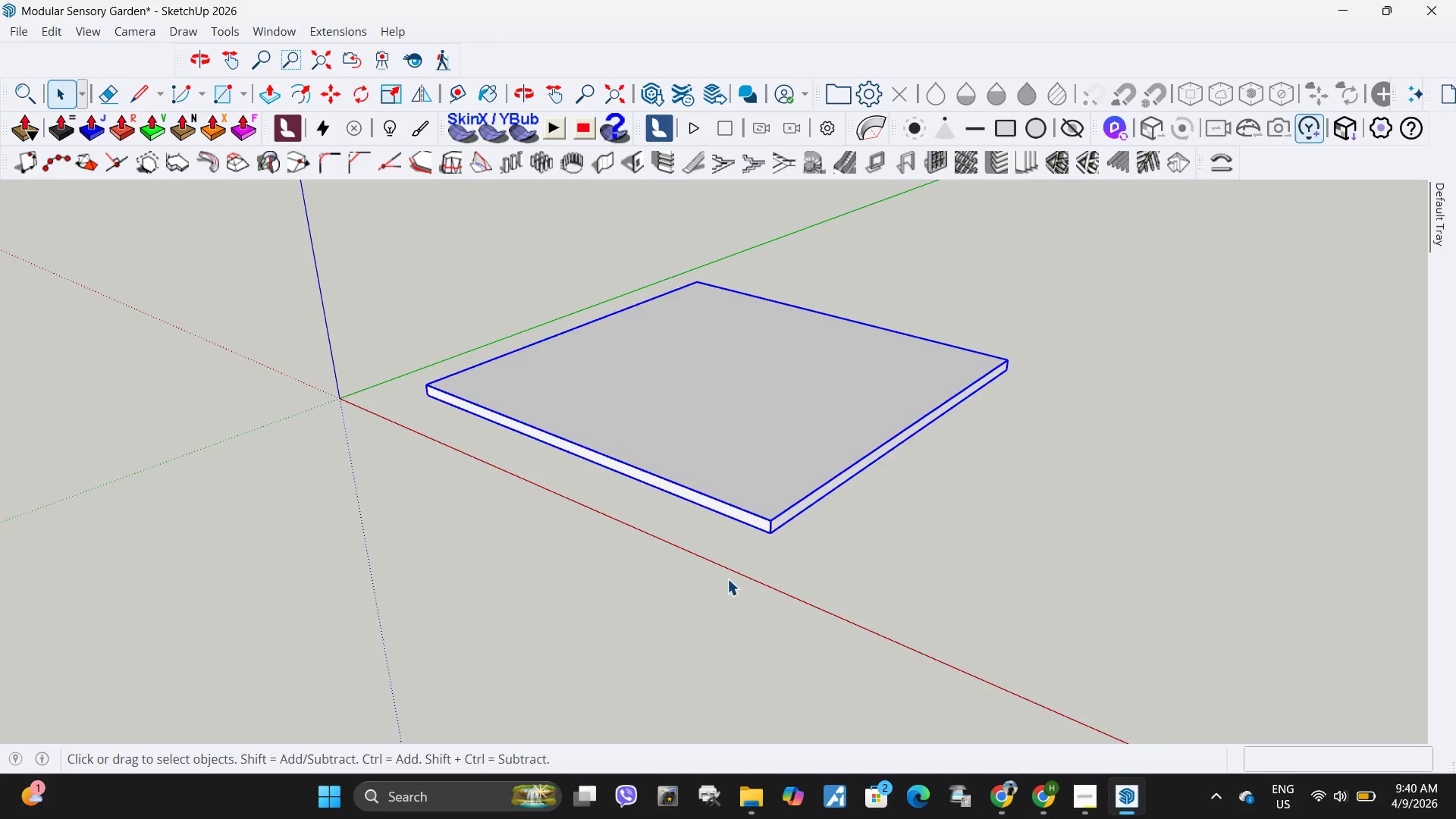 
left_click([727, 579])
 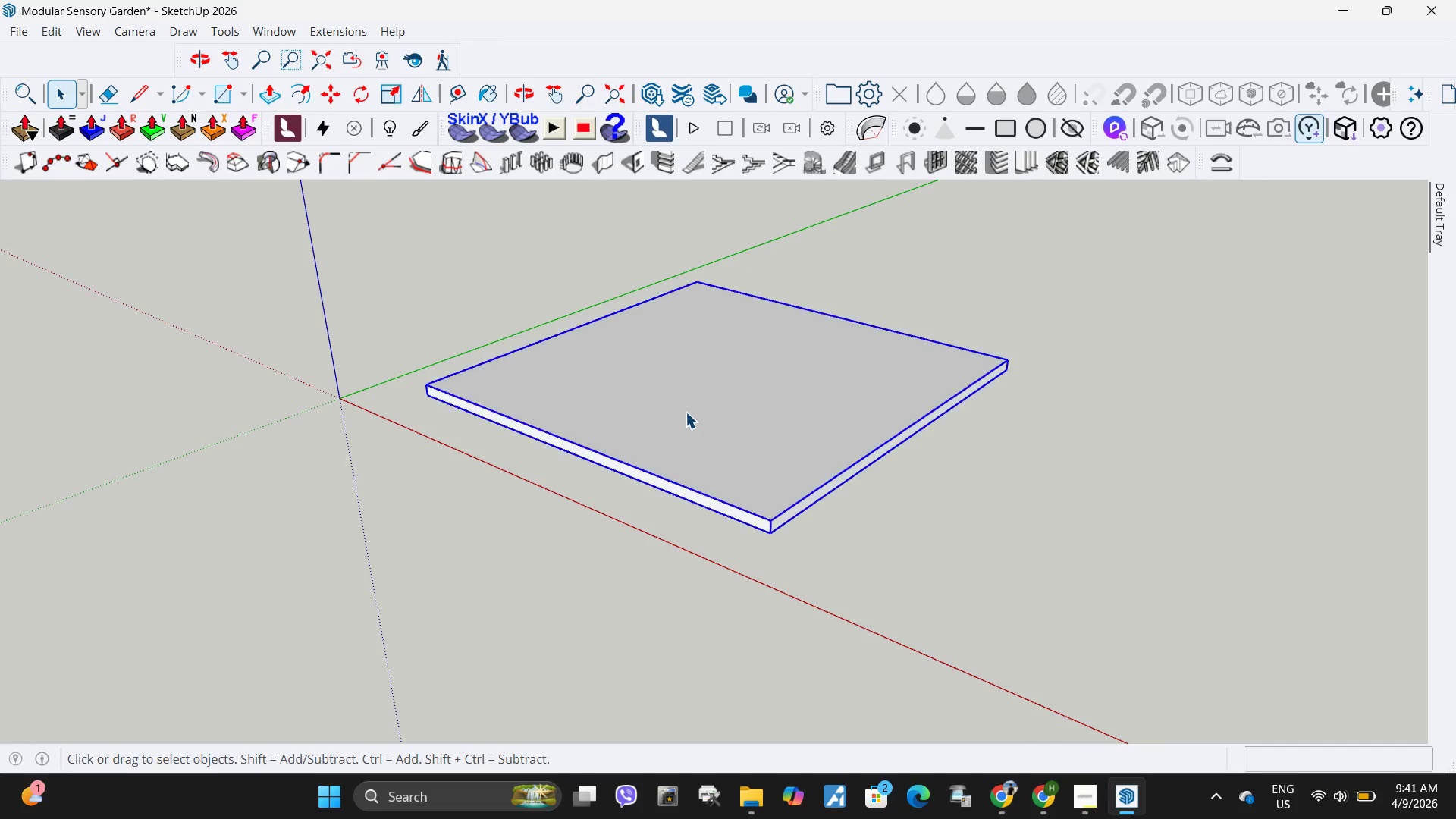 
scroll: coordinate [530, 480], scroll_direction: up, amount: 6.0
 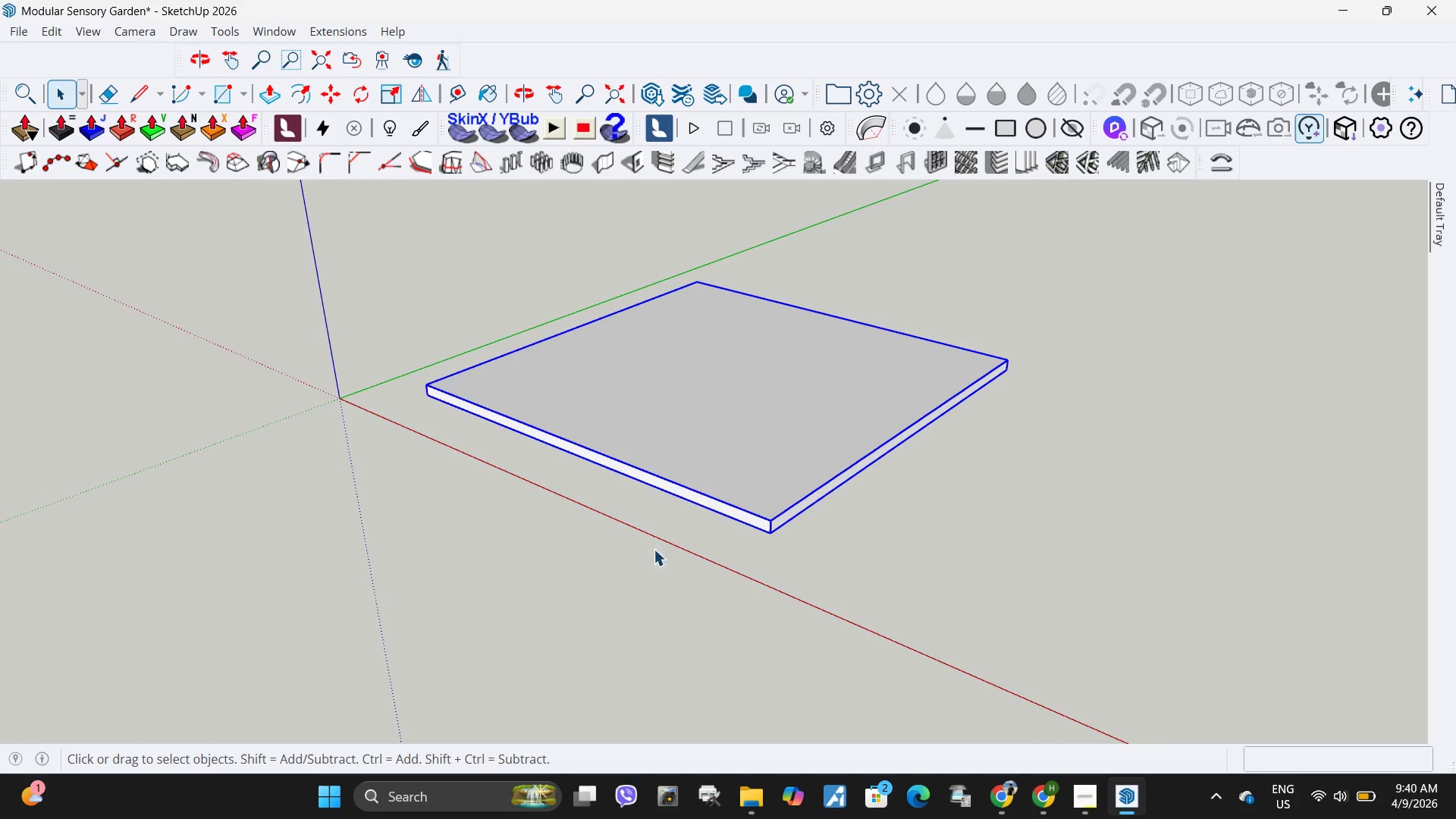 
key(Space)
 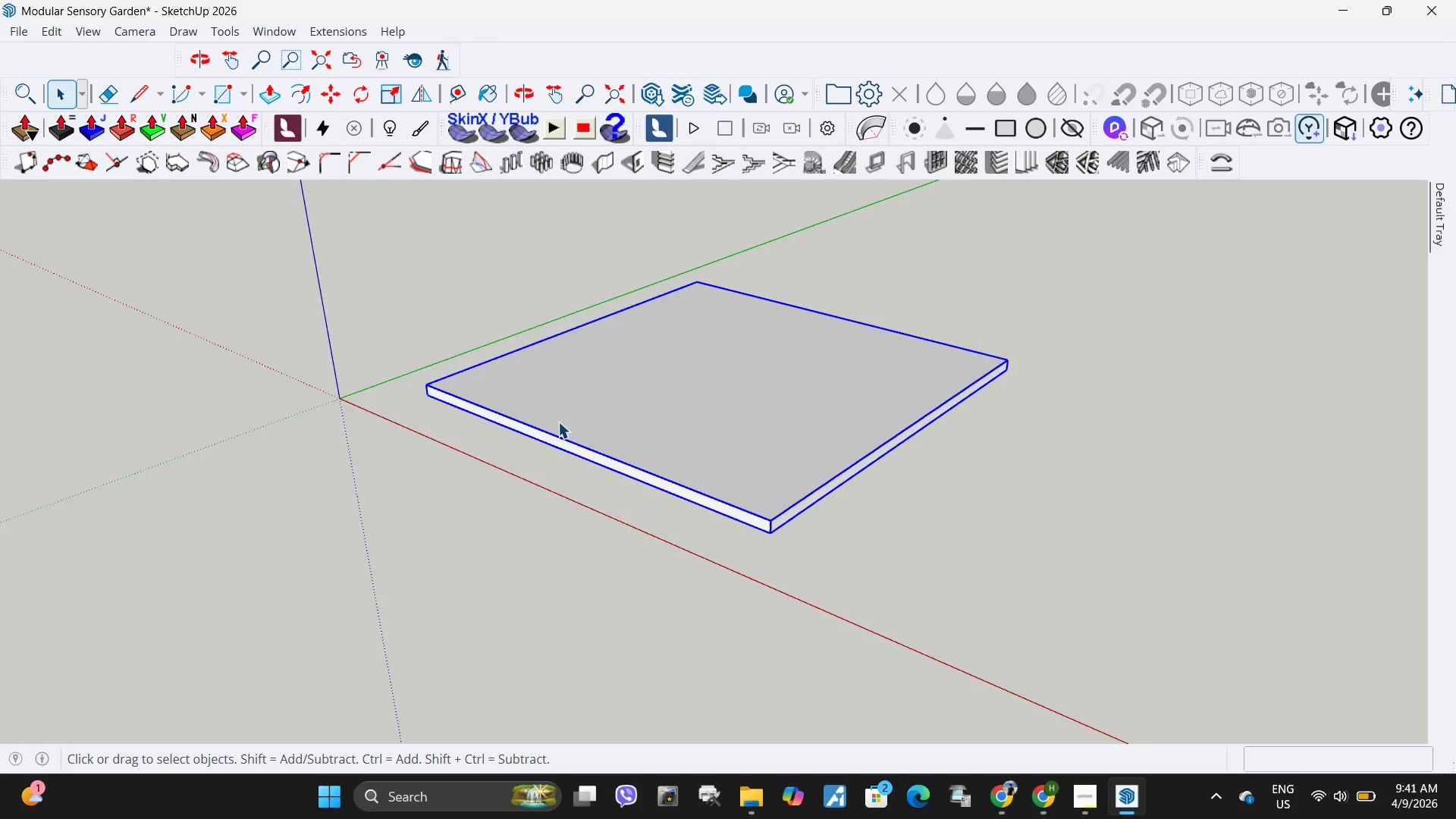 
scroll: coordinate [344, 403], scroll_direction: down, amount: 3.0
 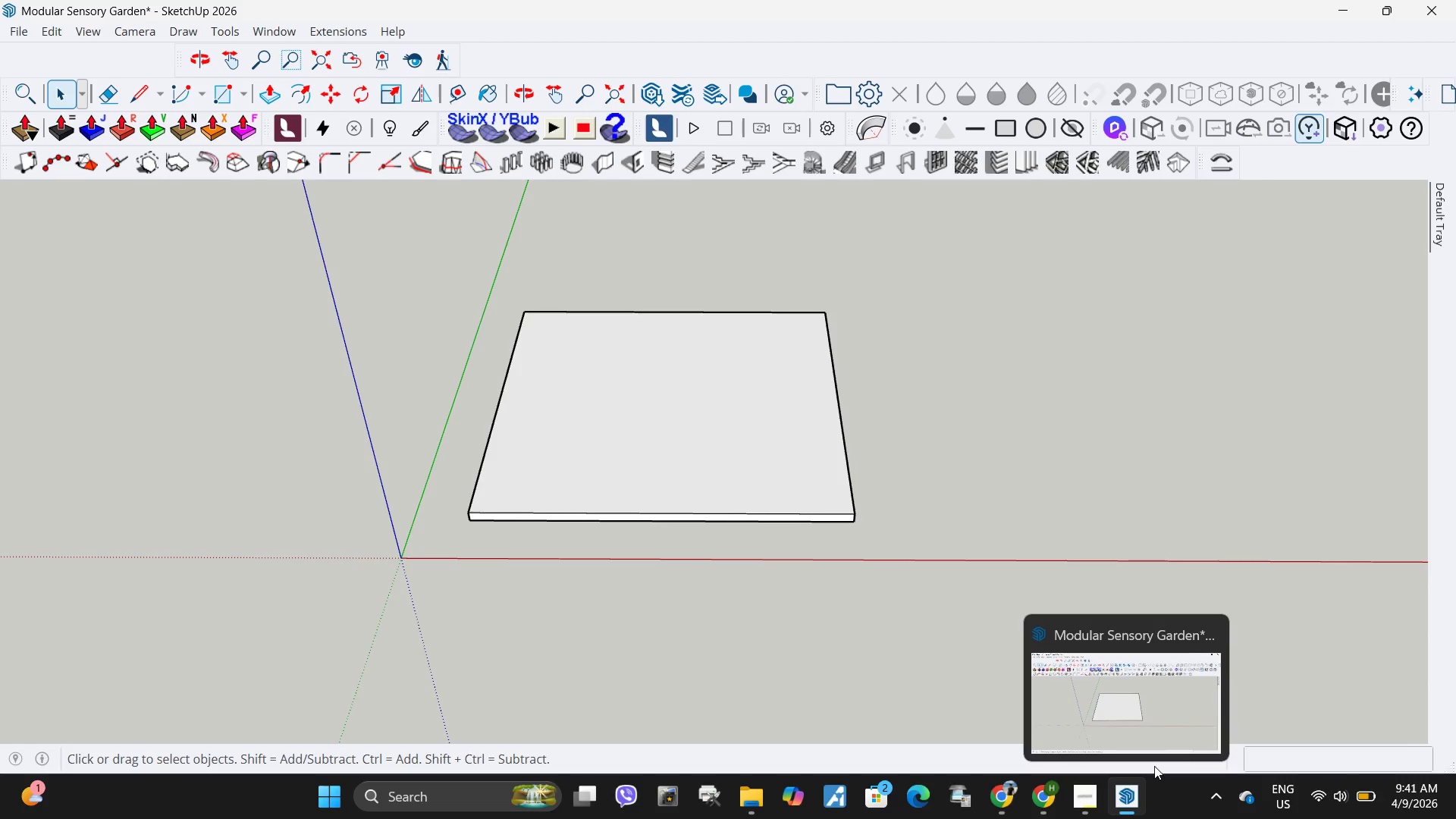 
wait(11.73)
 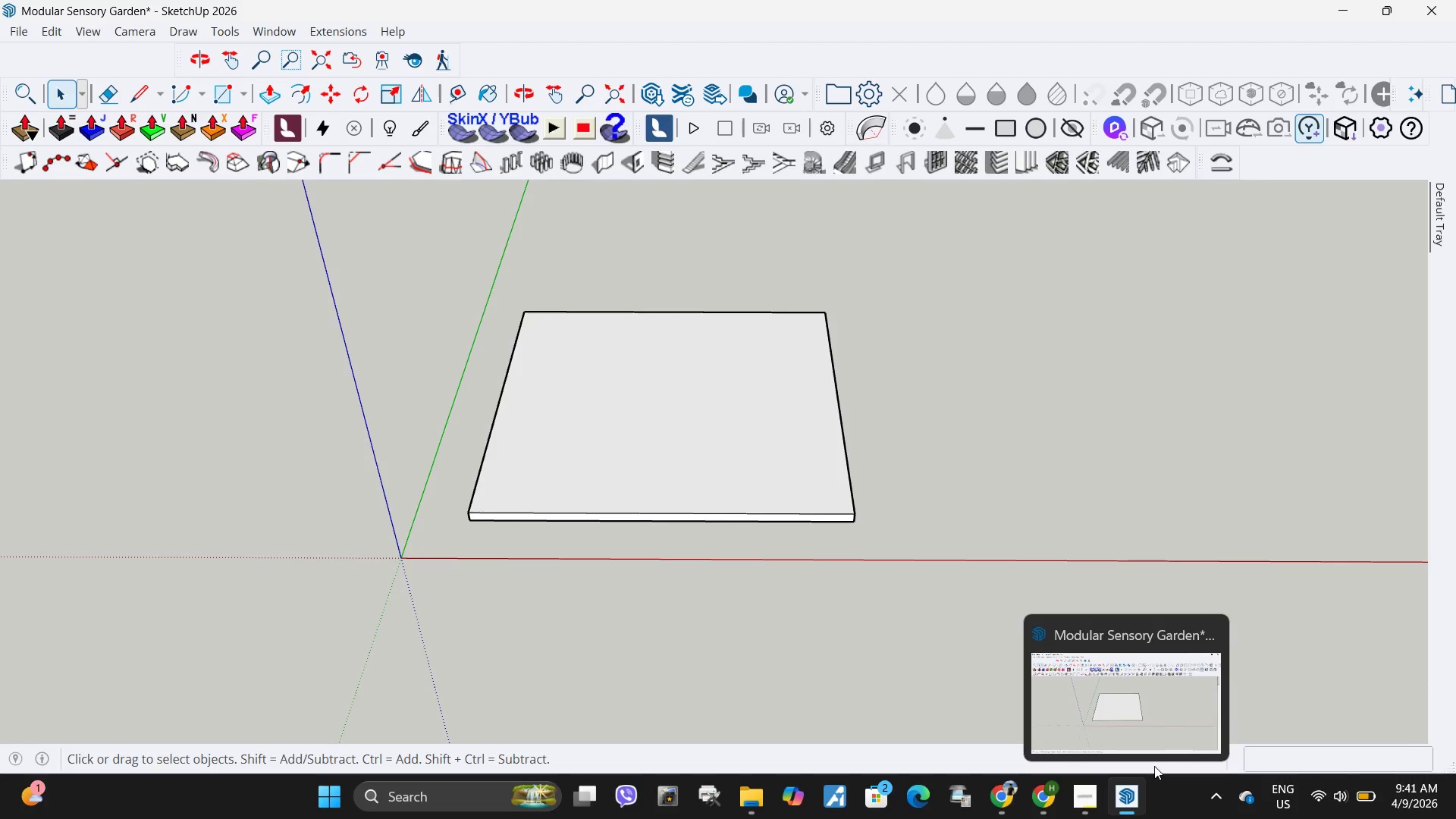 
mouse_move([34, 110])
 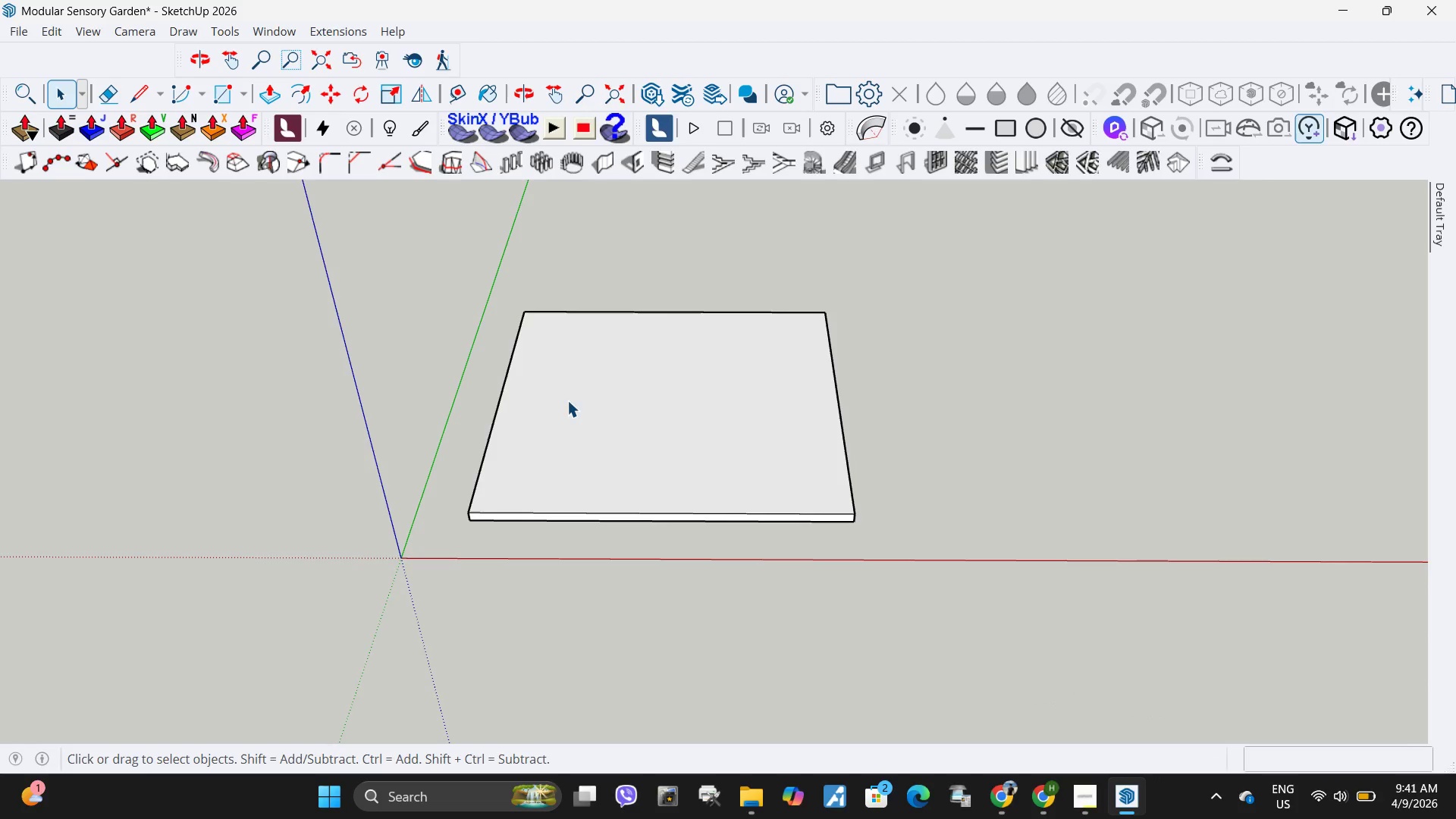 
scroll: coordinate [568, 409], scroll_direction: up, amount: 8.0
 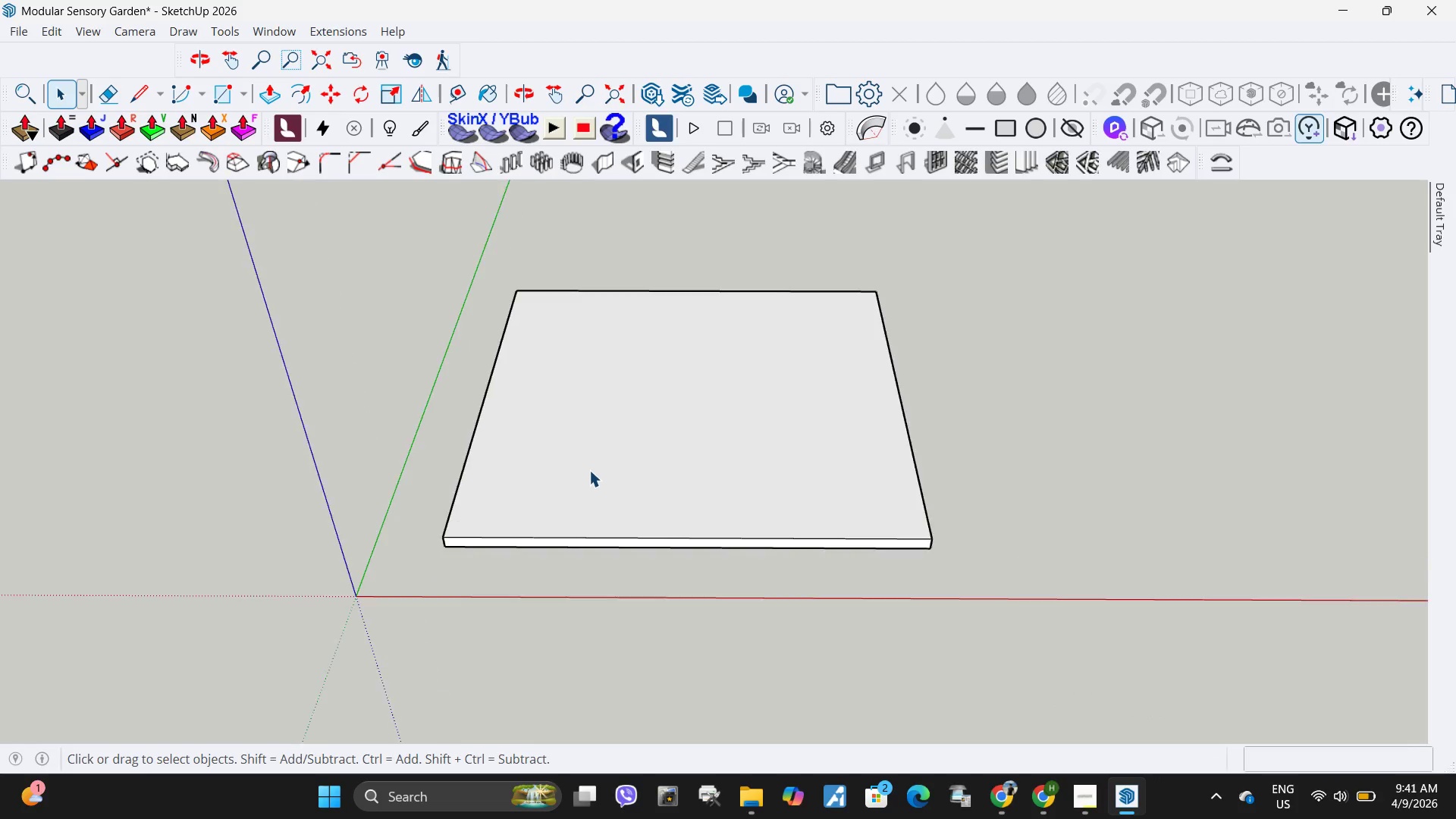 
left_click([621, 472])
 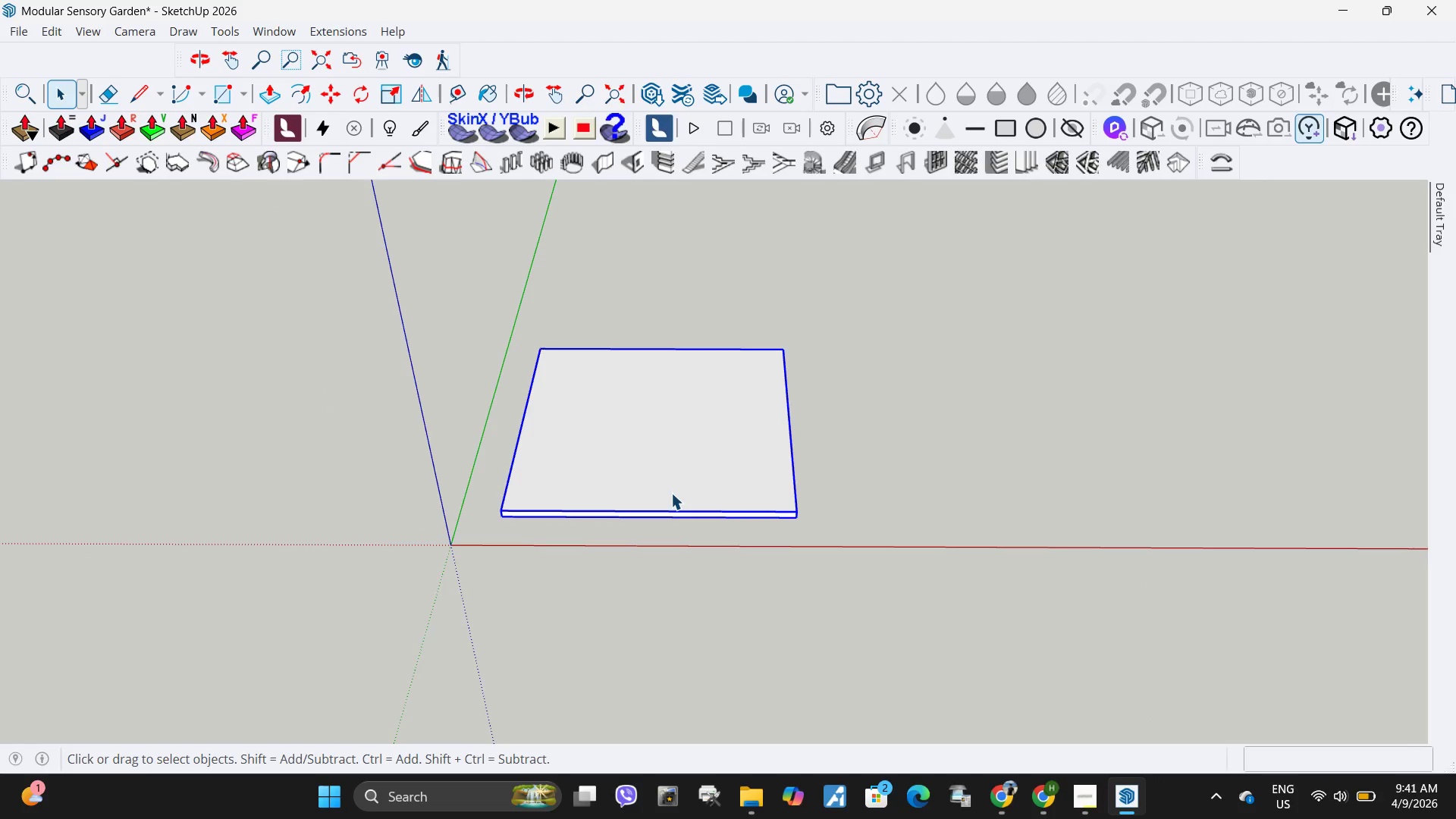 
scroll: coordinate [589, 470], scroll_direction: down, amount: 5.0
 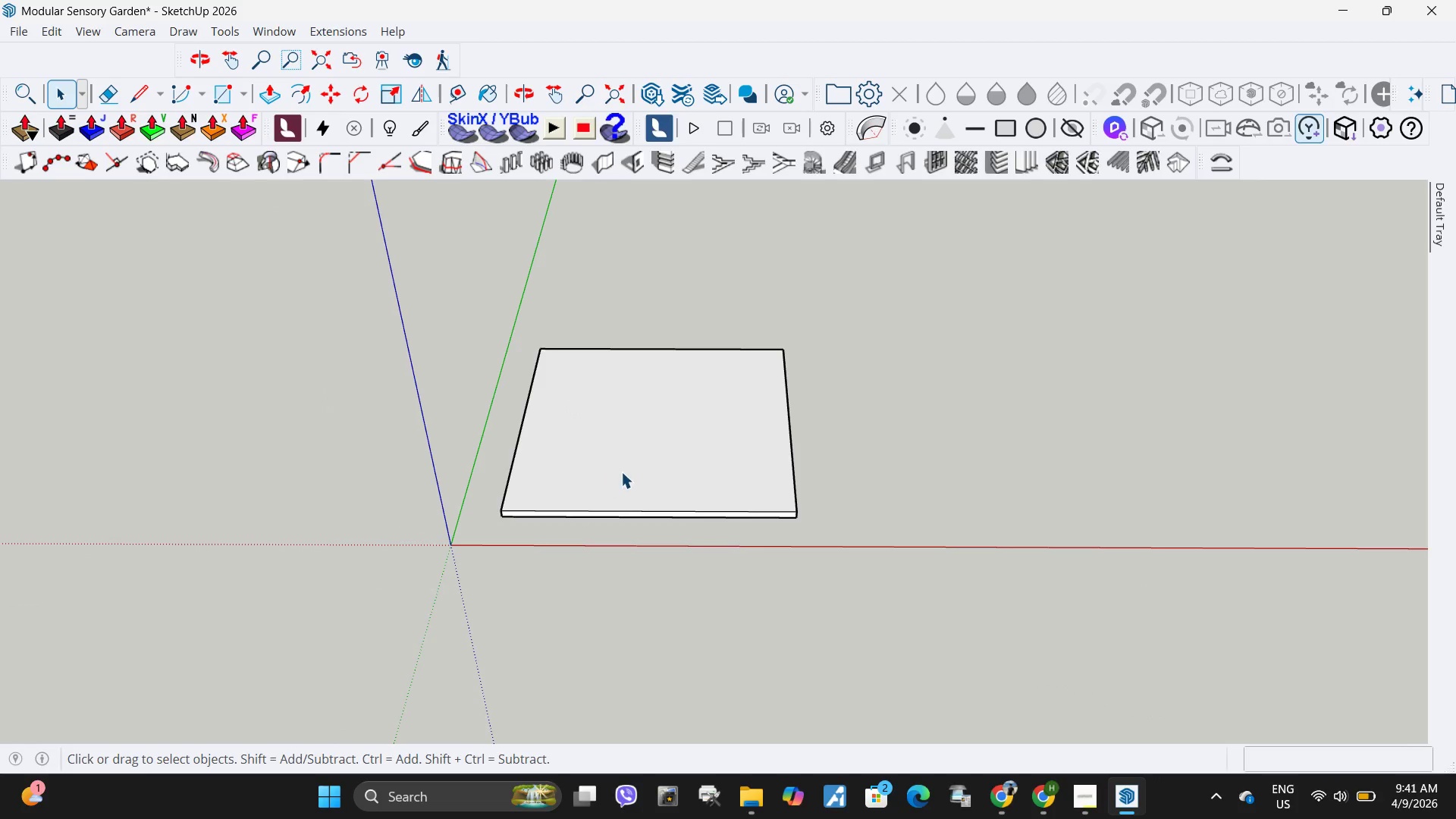 
scroll: coordinate [677, 491], scroll_direction: up, amount: 6.0
 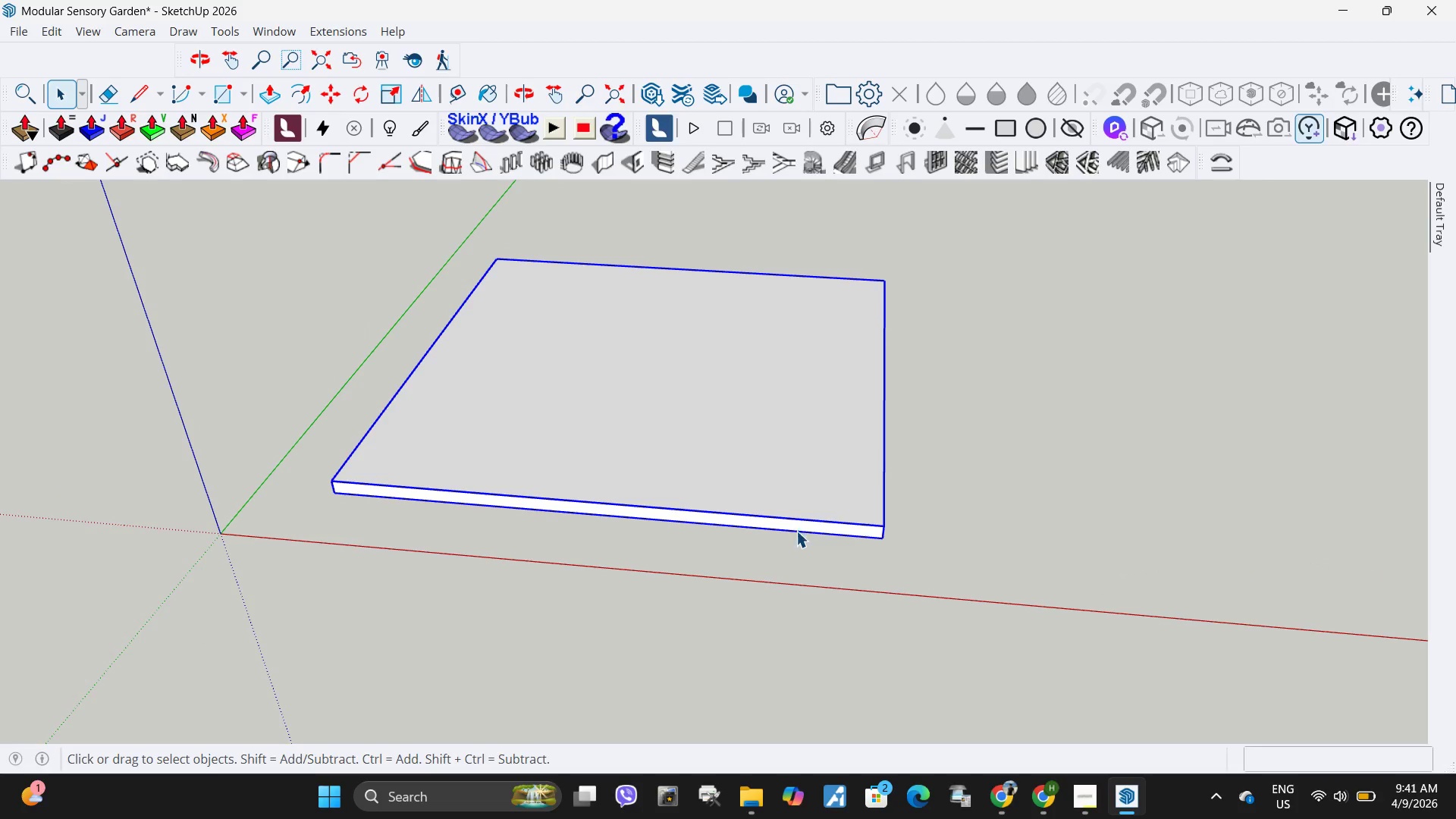 
key(M)
 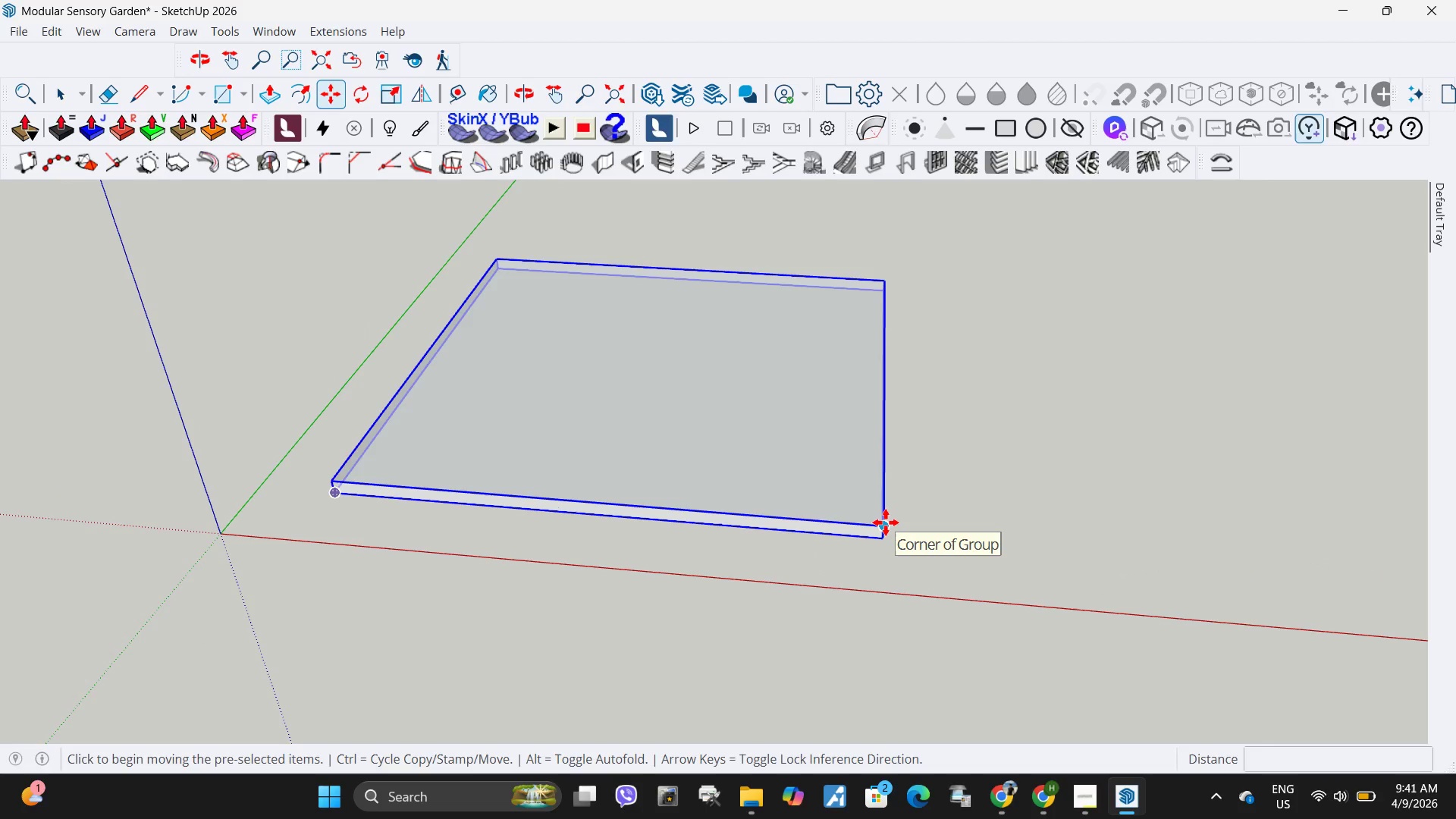 
left_click([886, 522])
 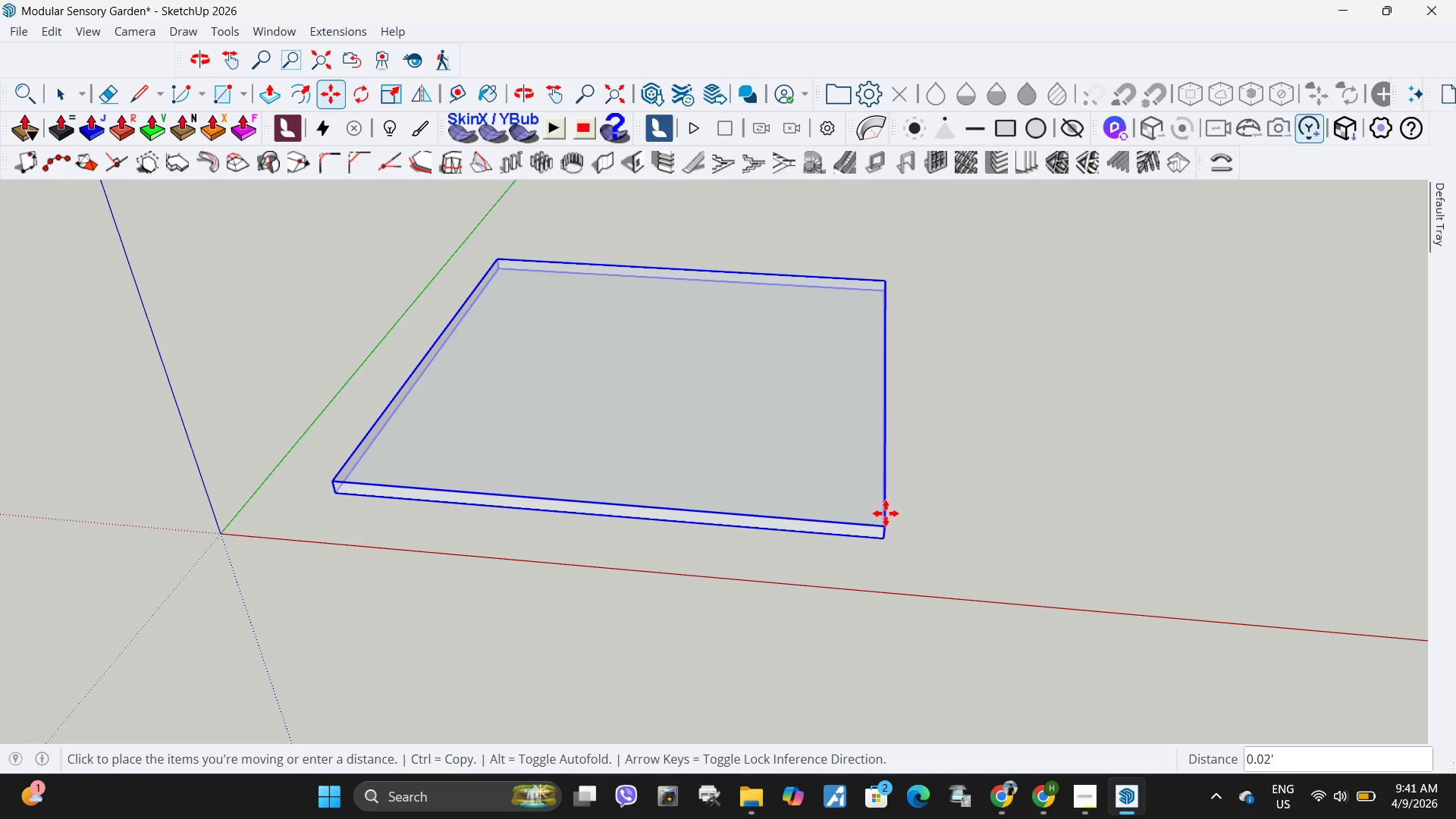 
key(Escape)
 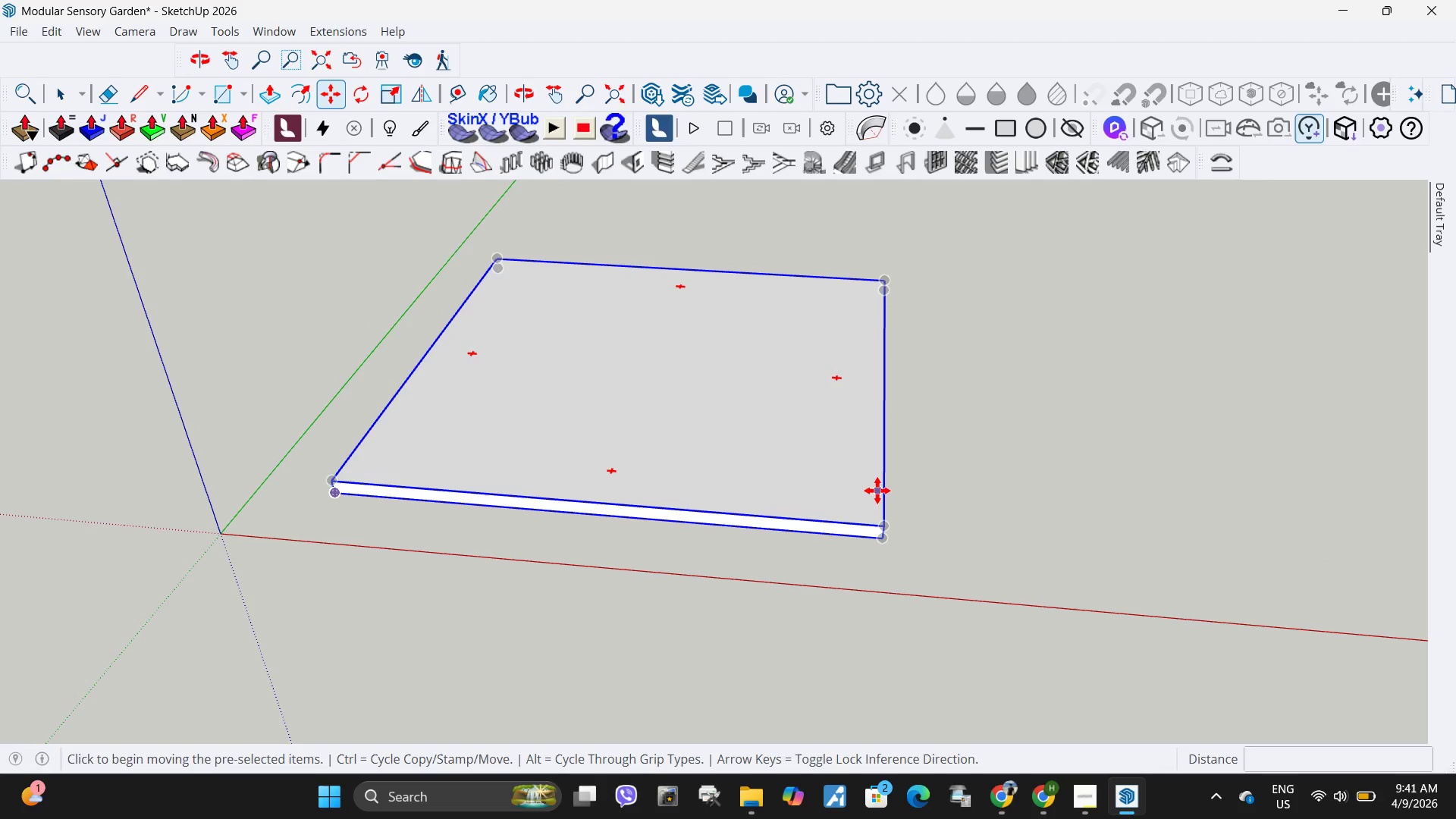 
key(Control+ControlLeft)
 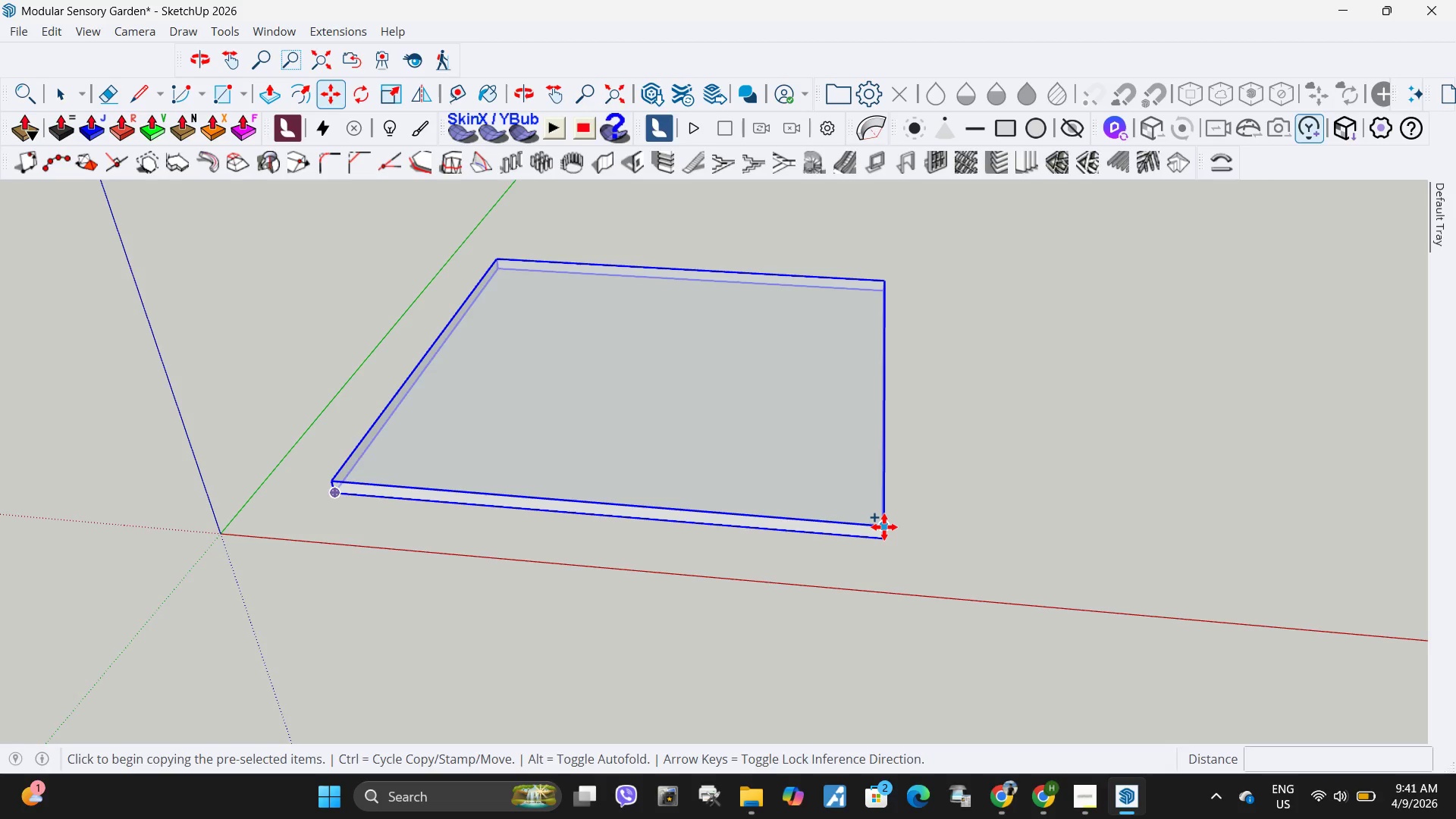 
left_click([884, 527])
 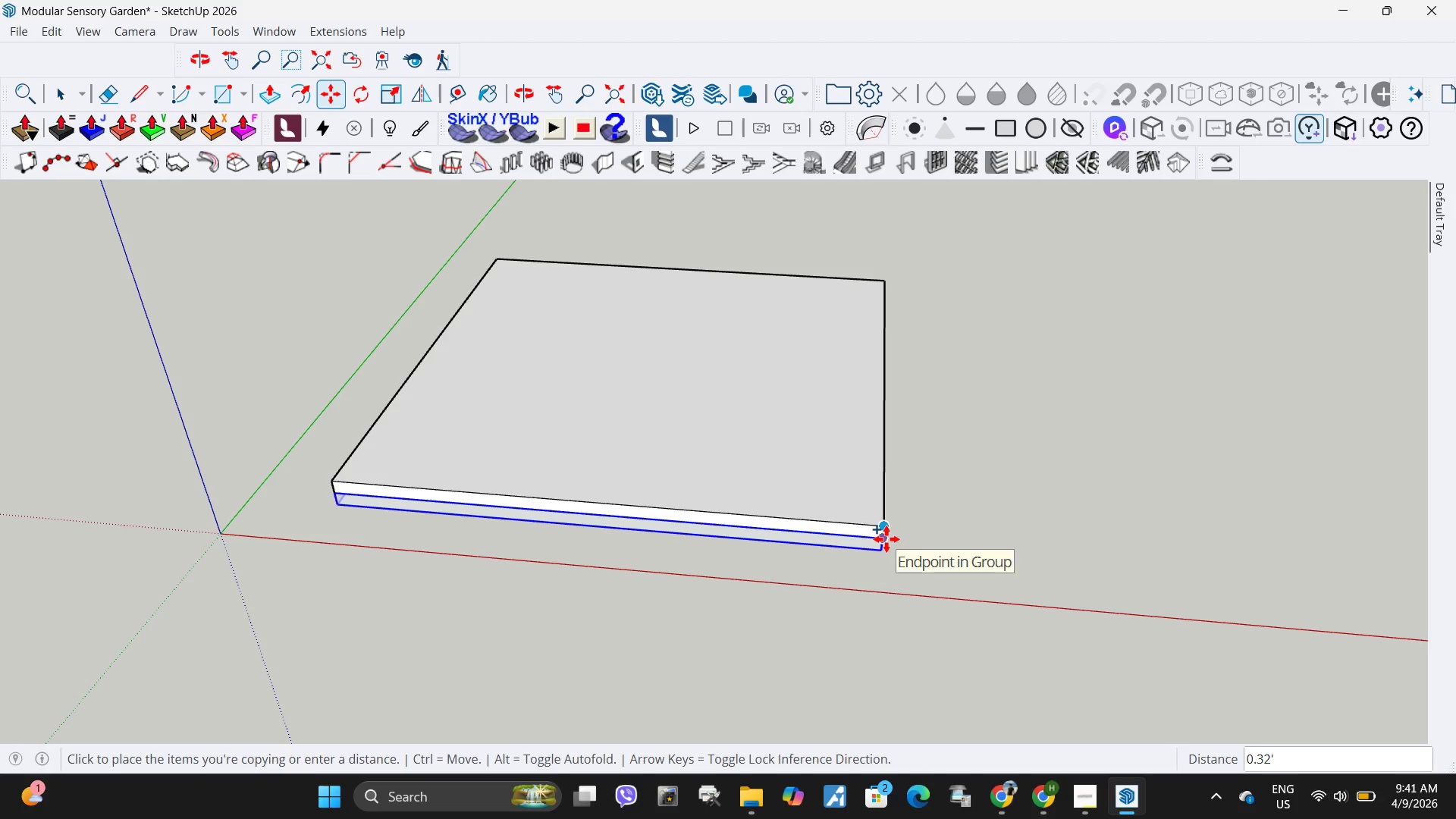 
key(Escape)
 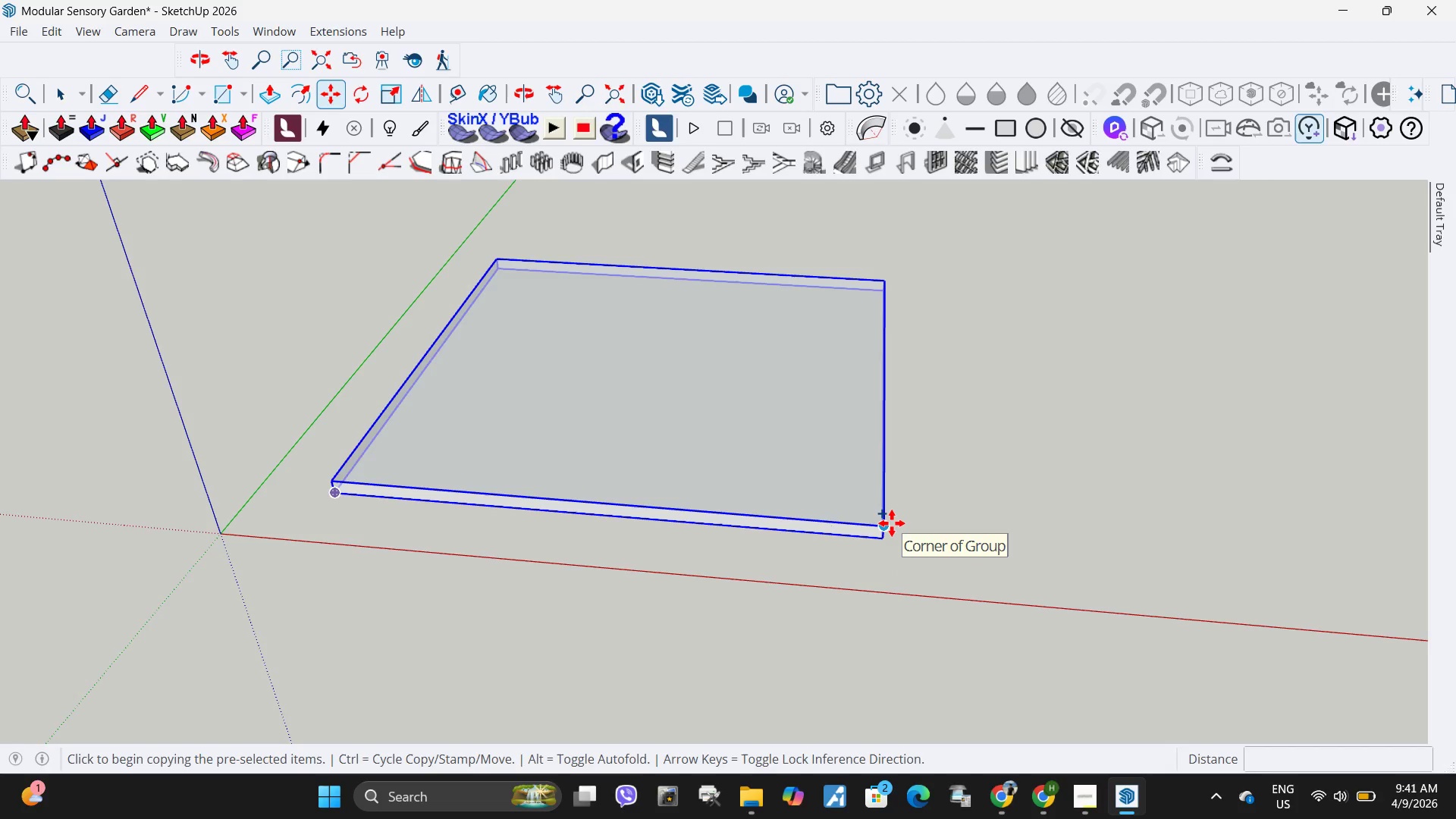 
key(Control+ControlLeft)
 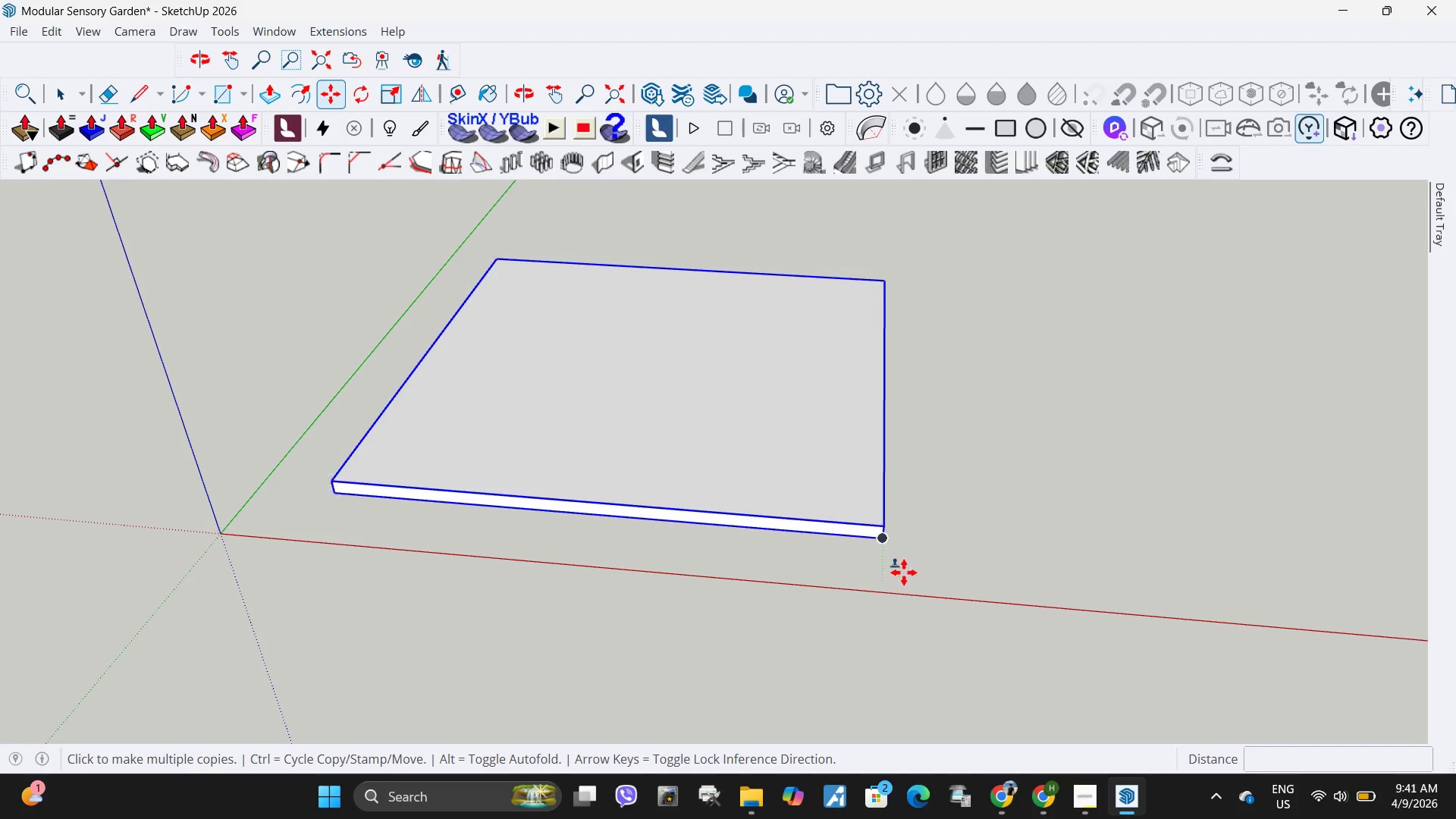 
key(Escape)
 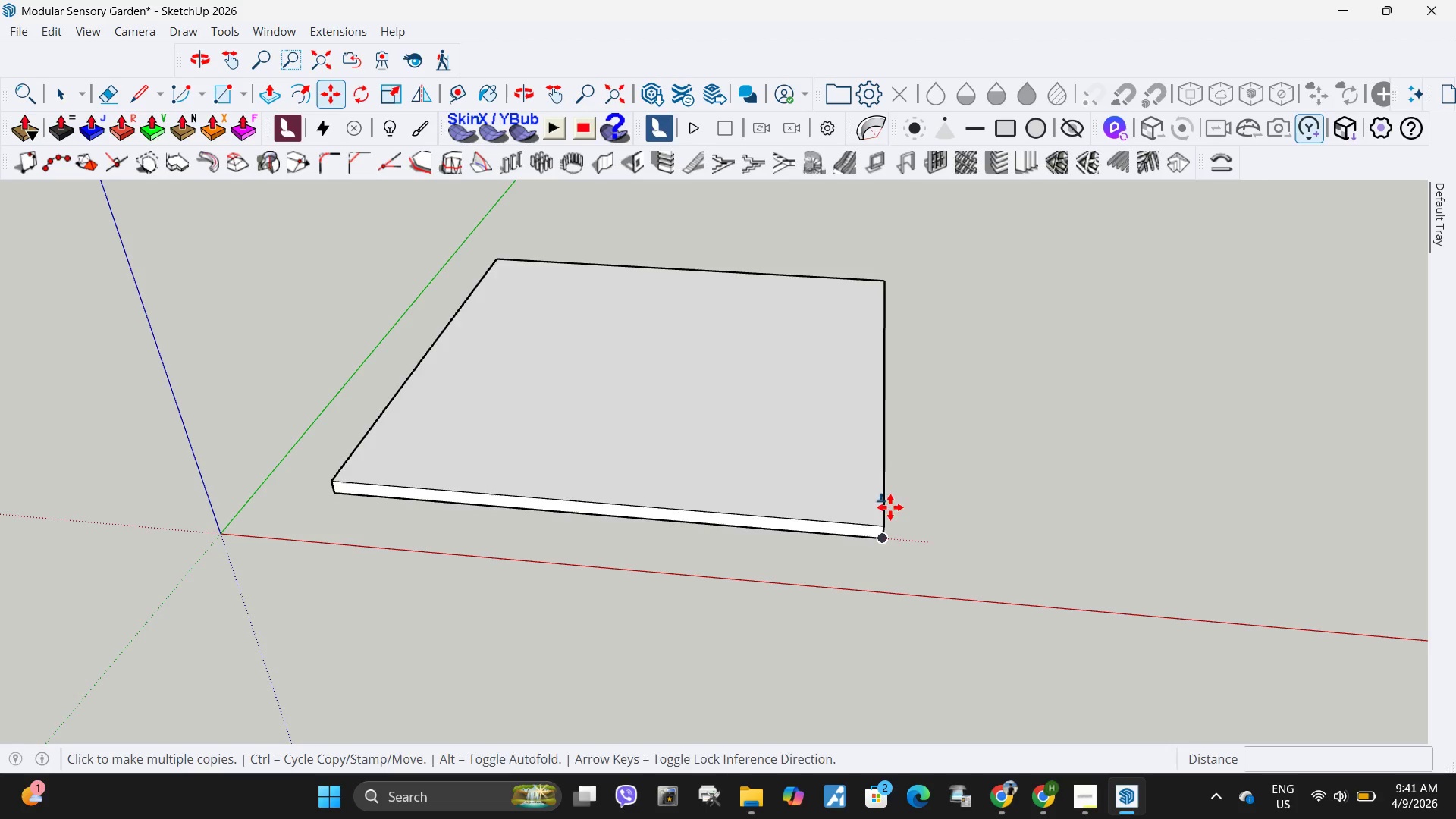 
key(Space)
 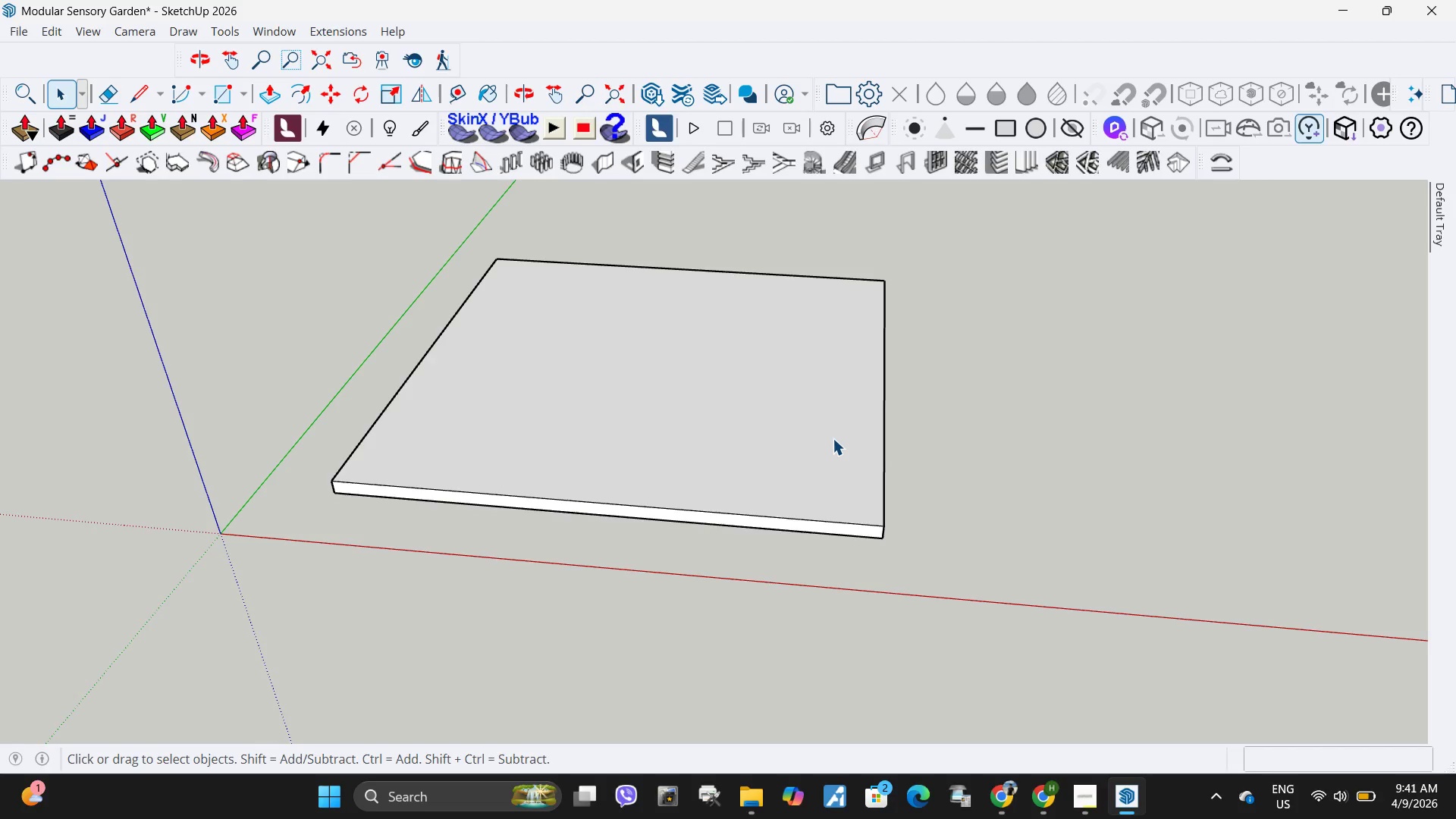 
left_click([833, 438])
 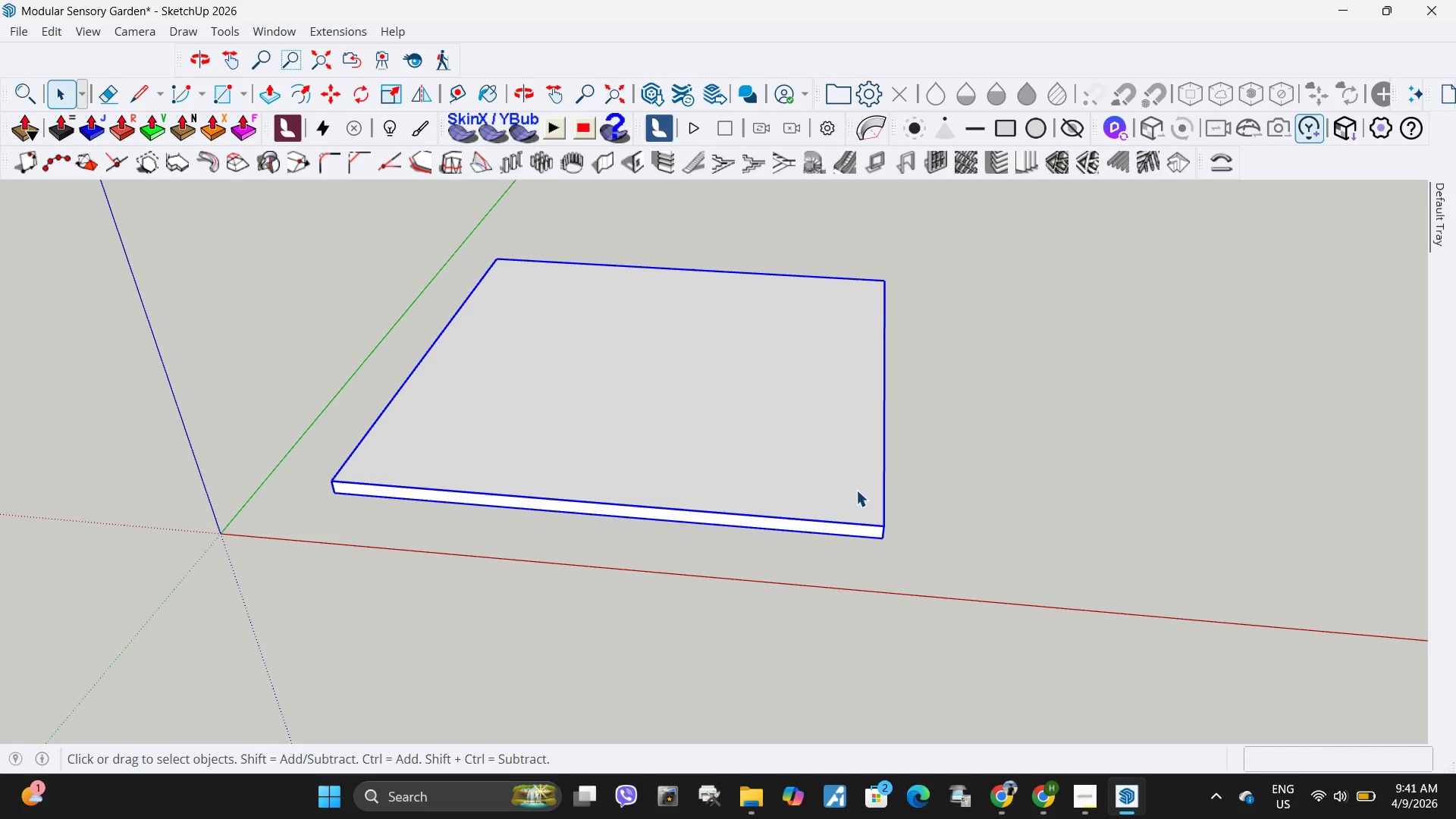 
key(M)
 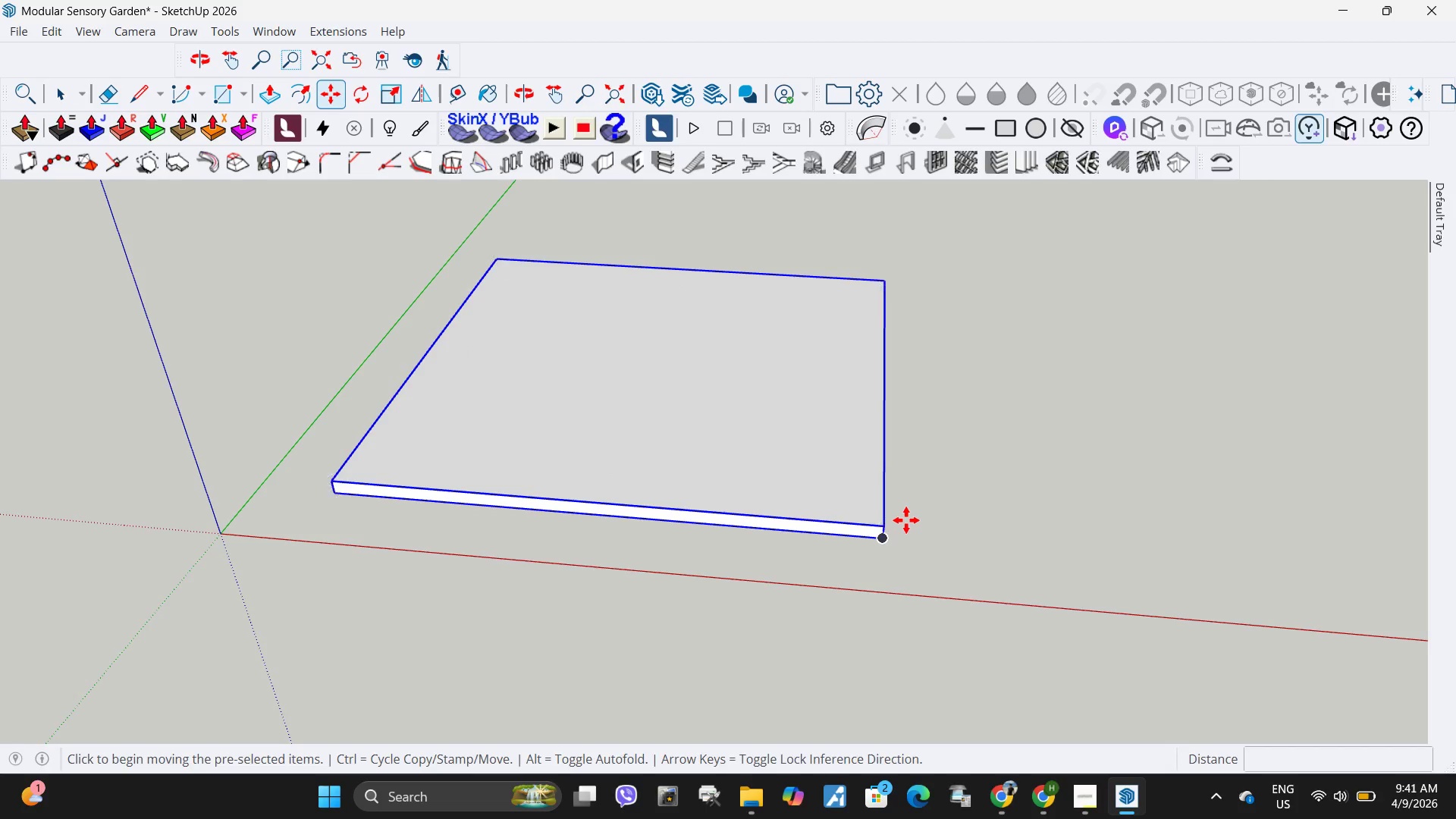 
key(Control+ControlLeft)
 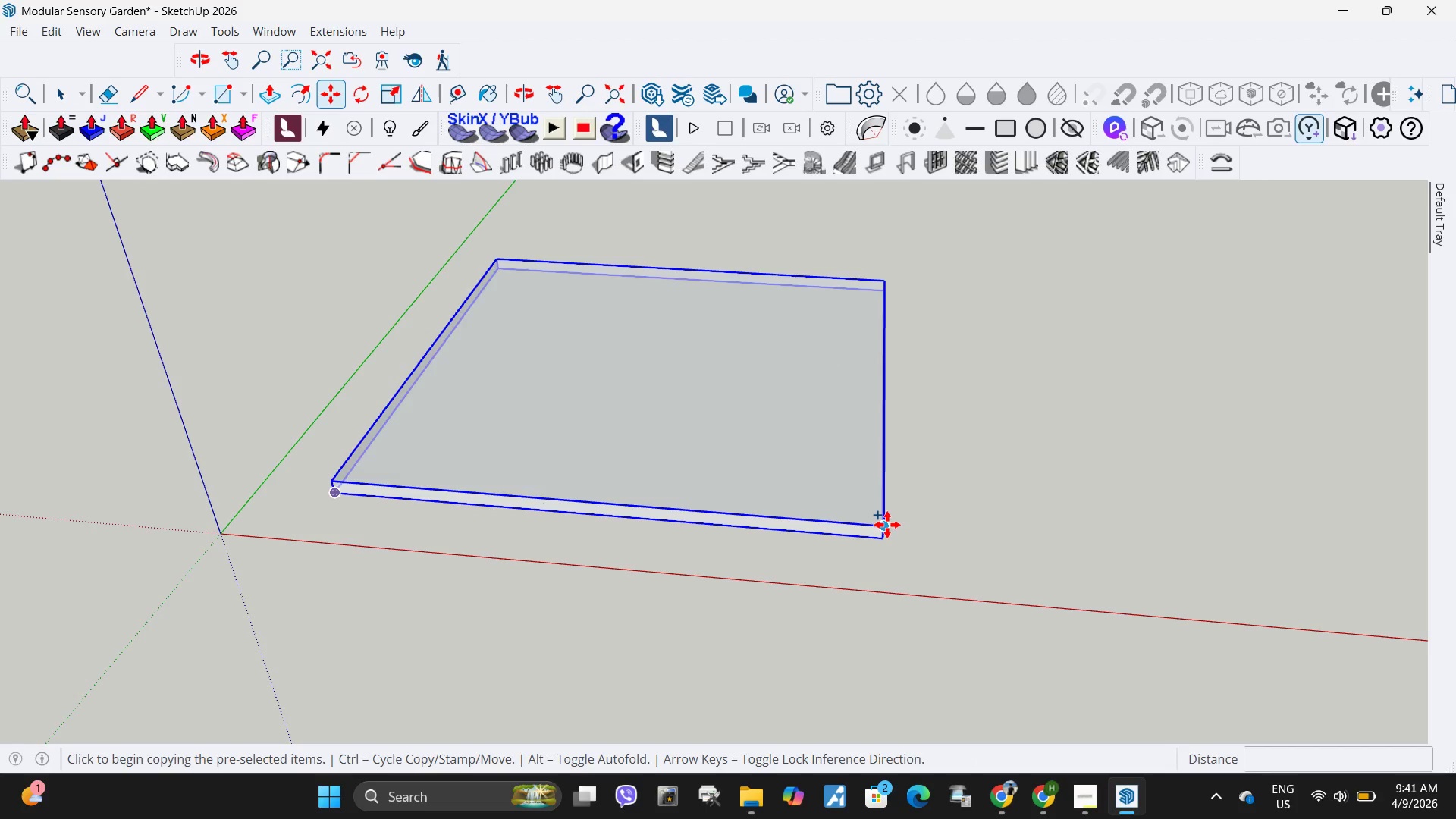 
left_click([887, 525])
 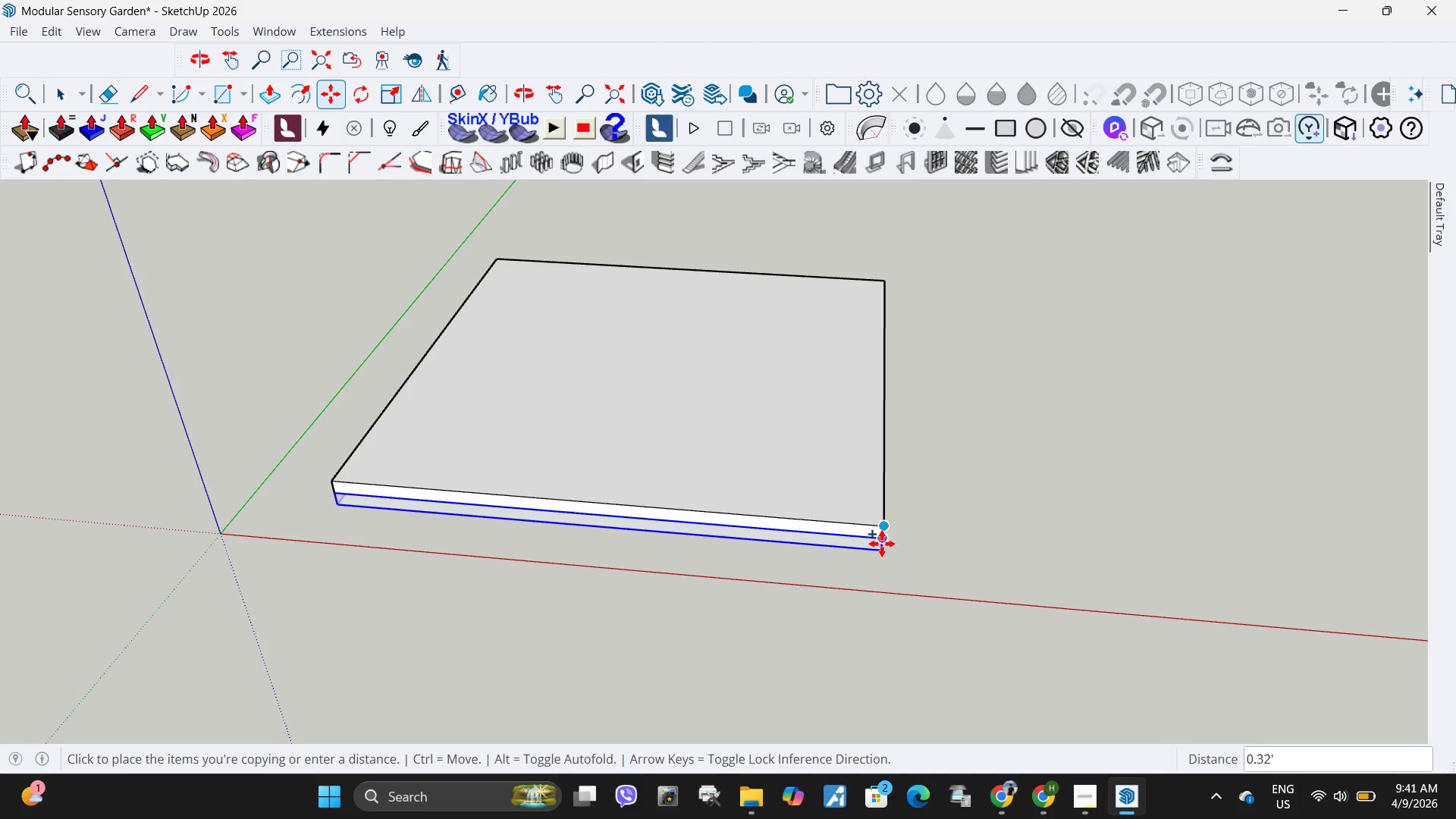 
mouse_move([899, 529])
 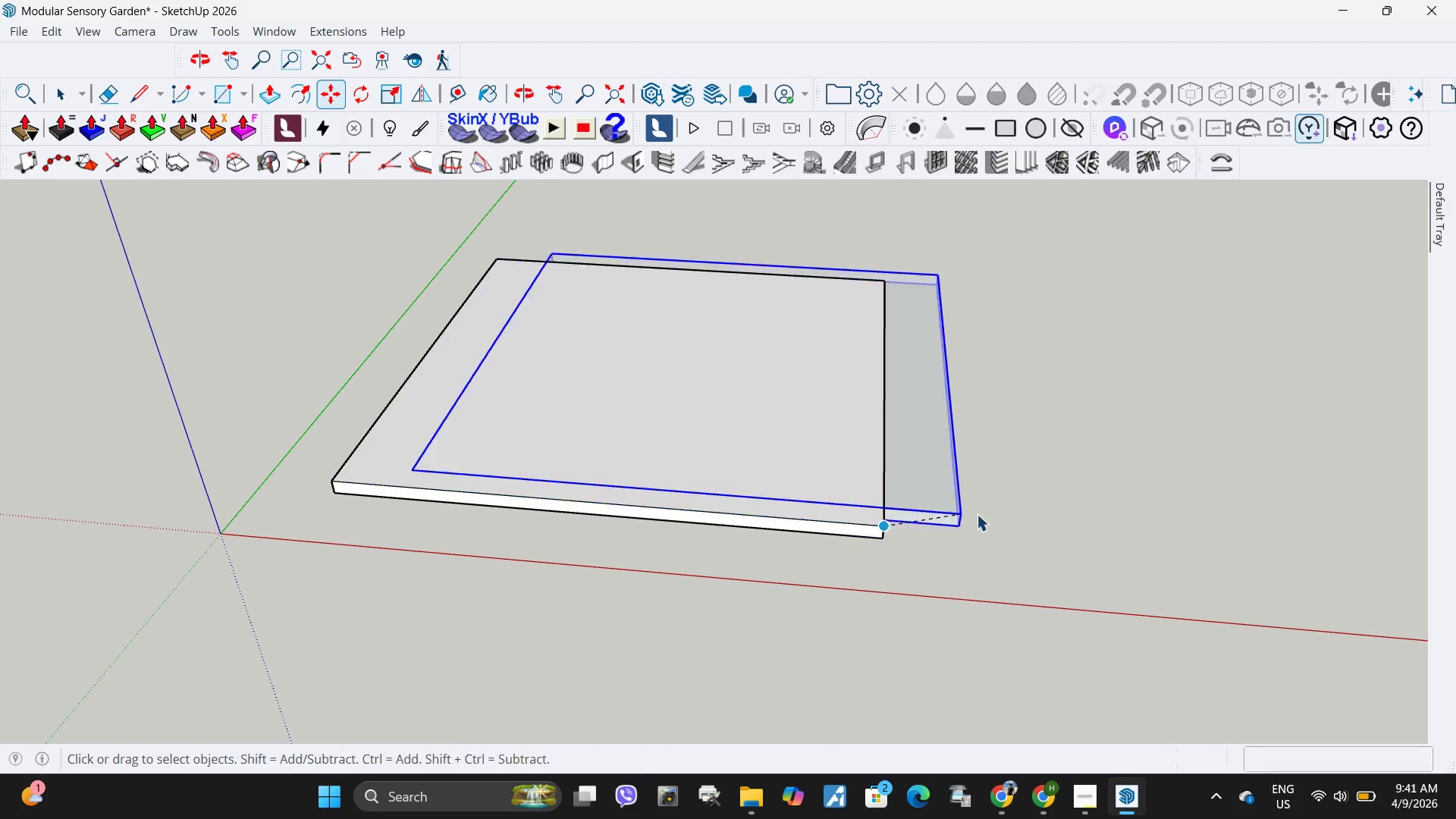 
key(Space)
 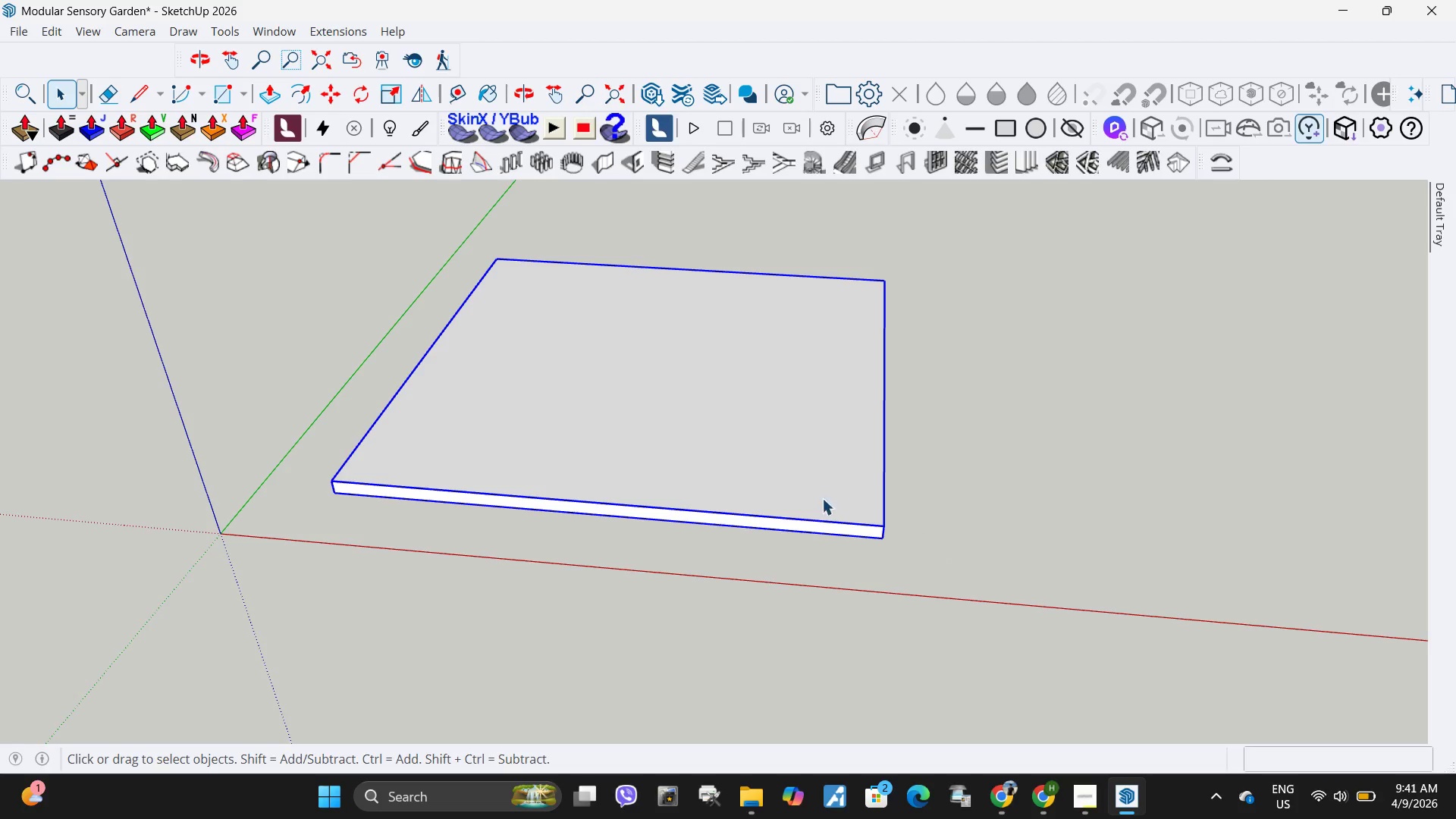 
key(Escape)
 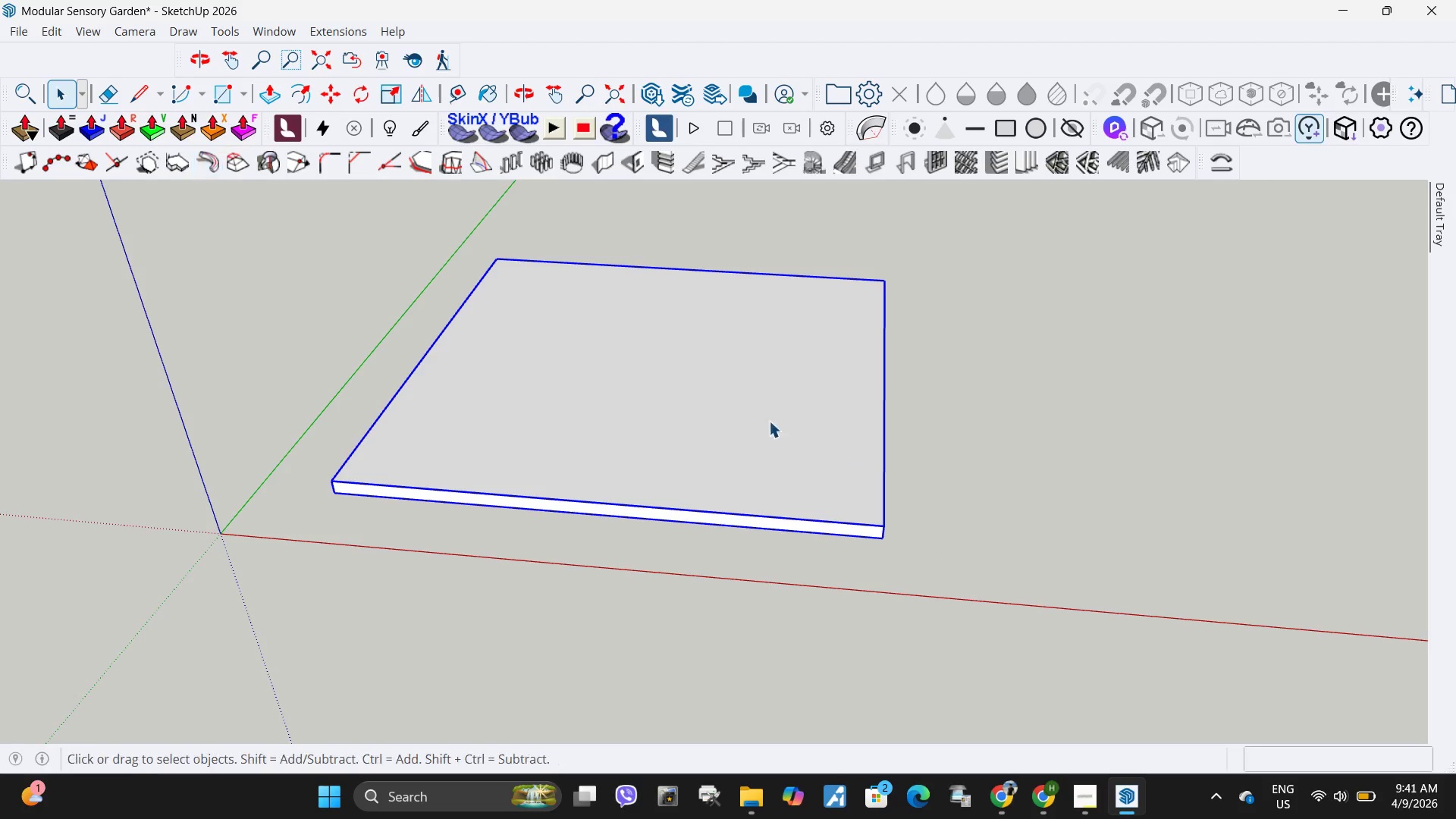 
double_click([560, 322])
 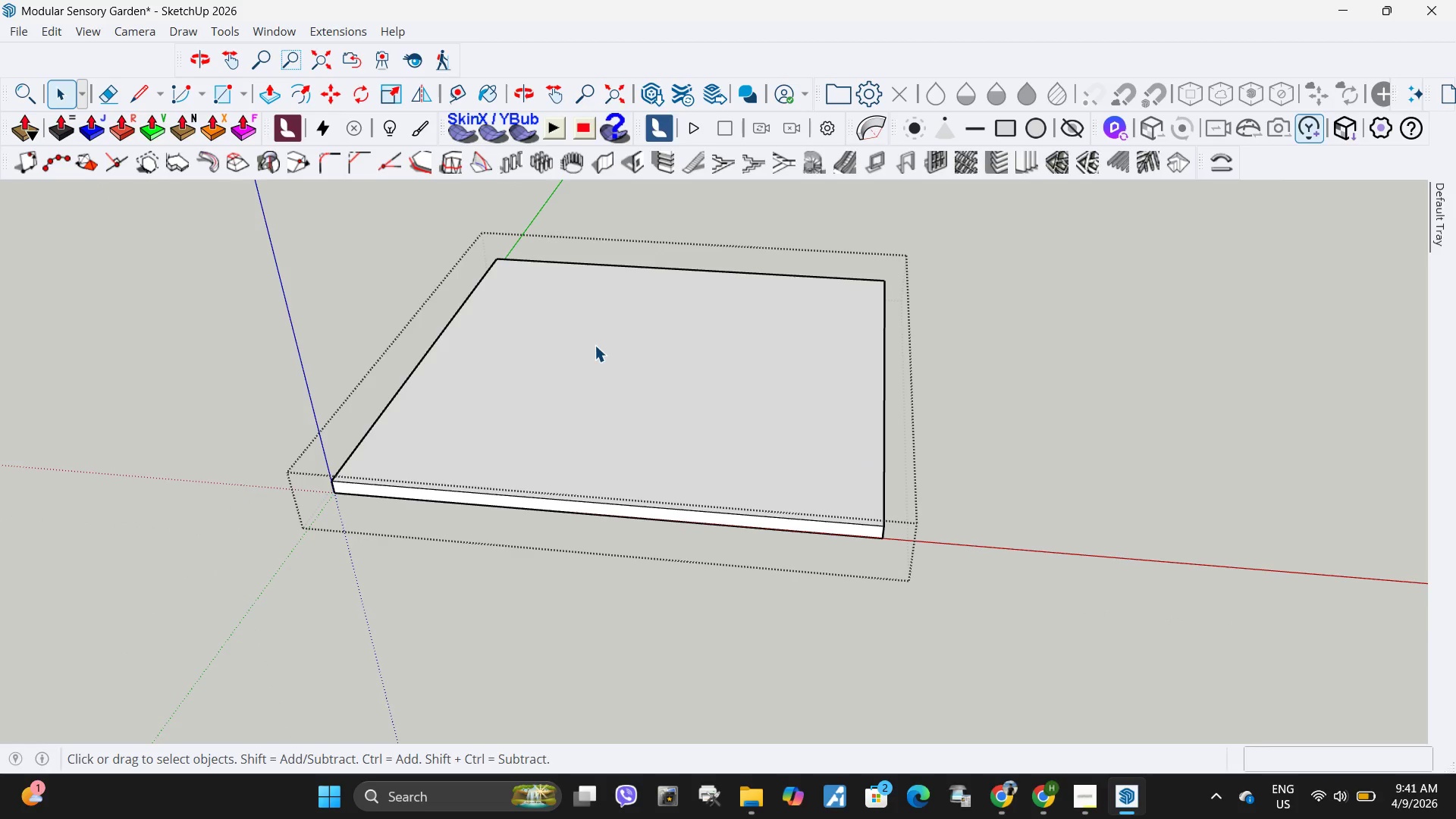 
key(F)
 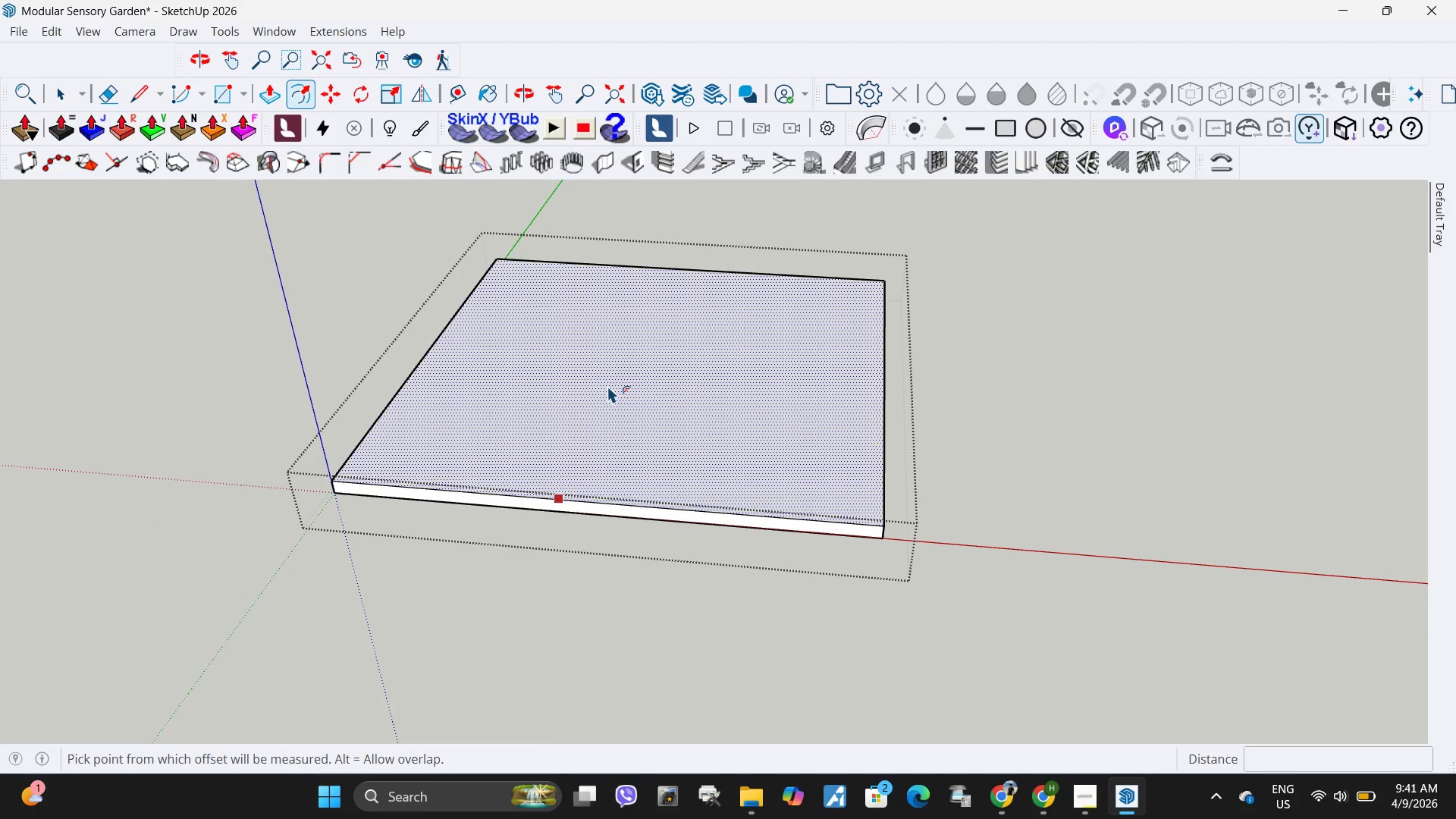 
left_click([607, 386])
 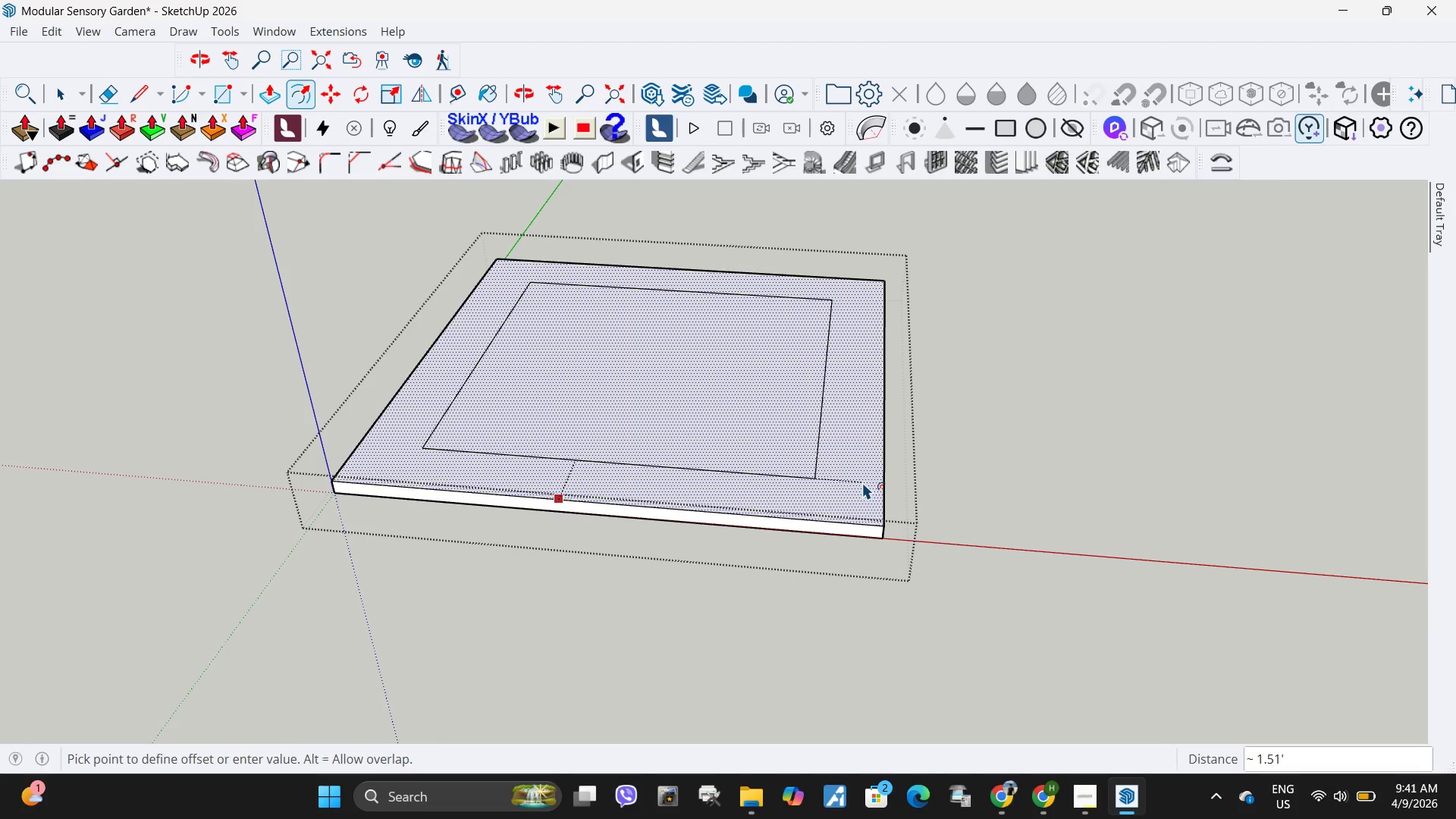 
type(42")
 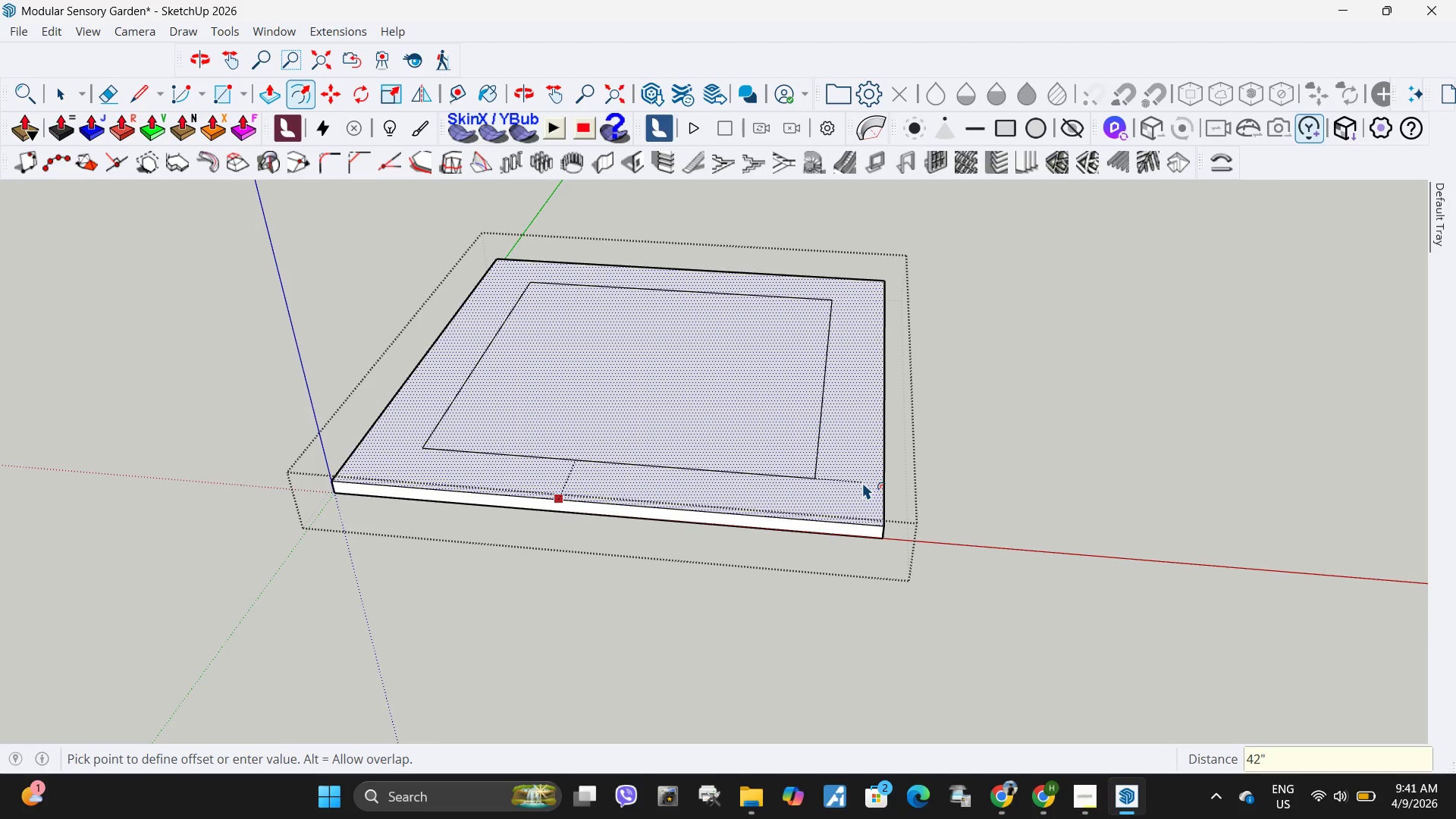 
key(Enter)
 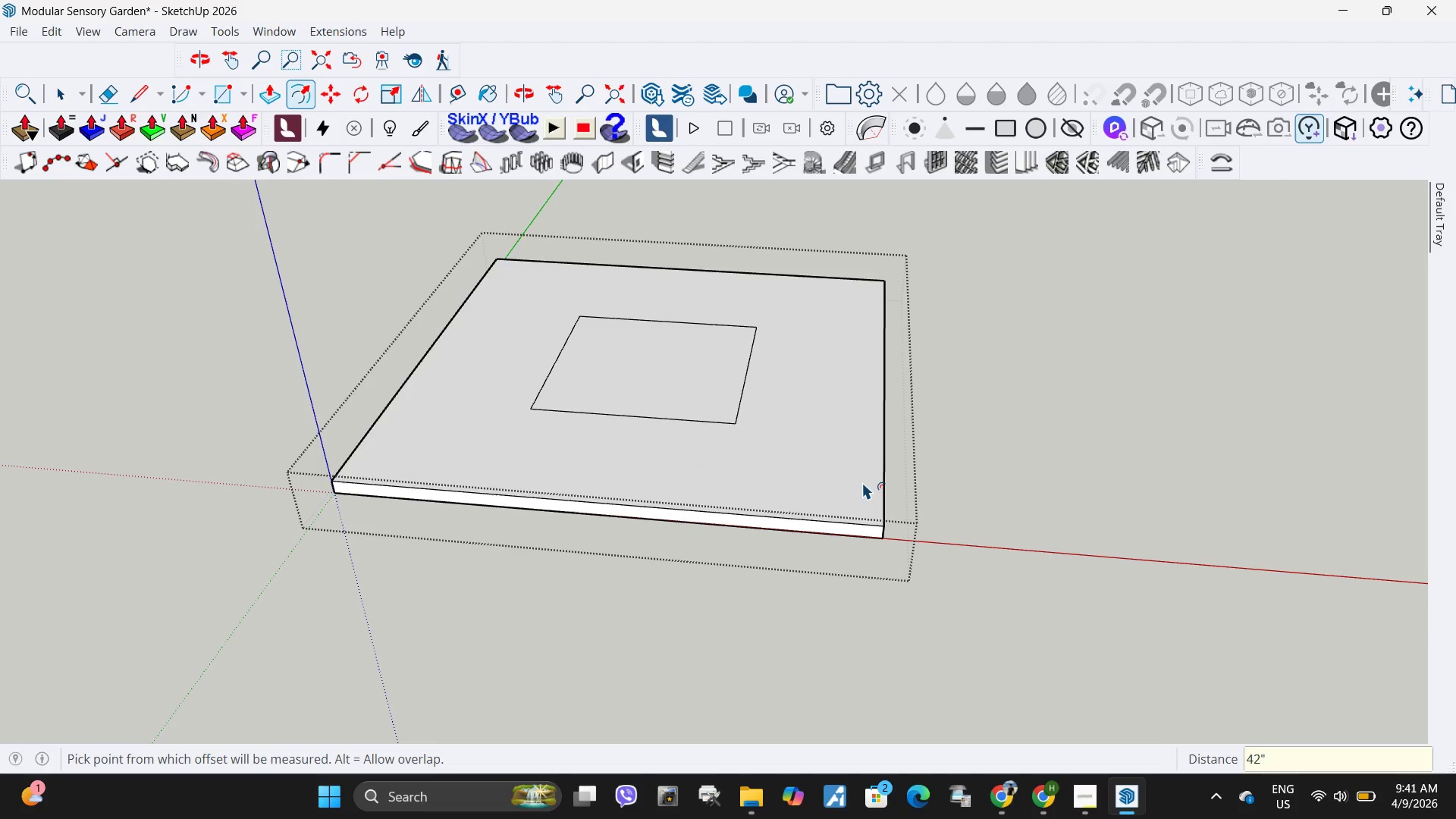 
hold_key(key=ControlLeft, duration=1.5)
 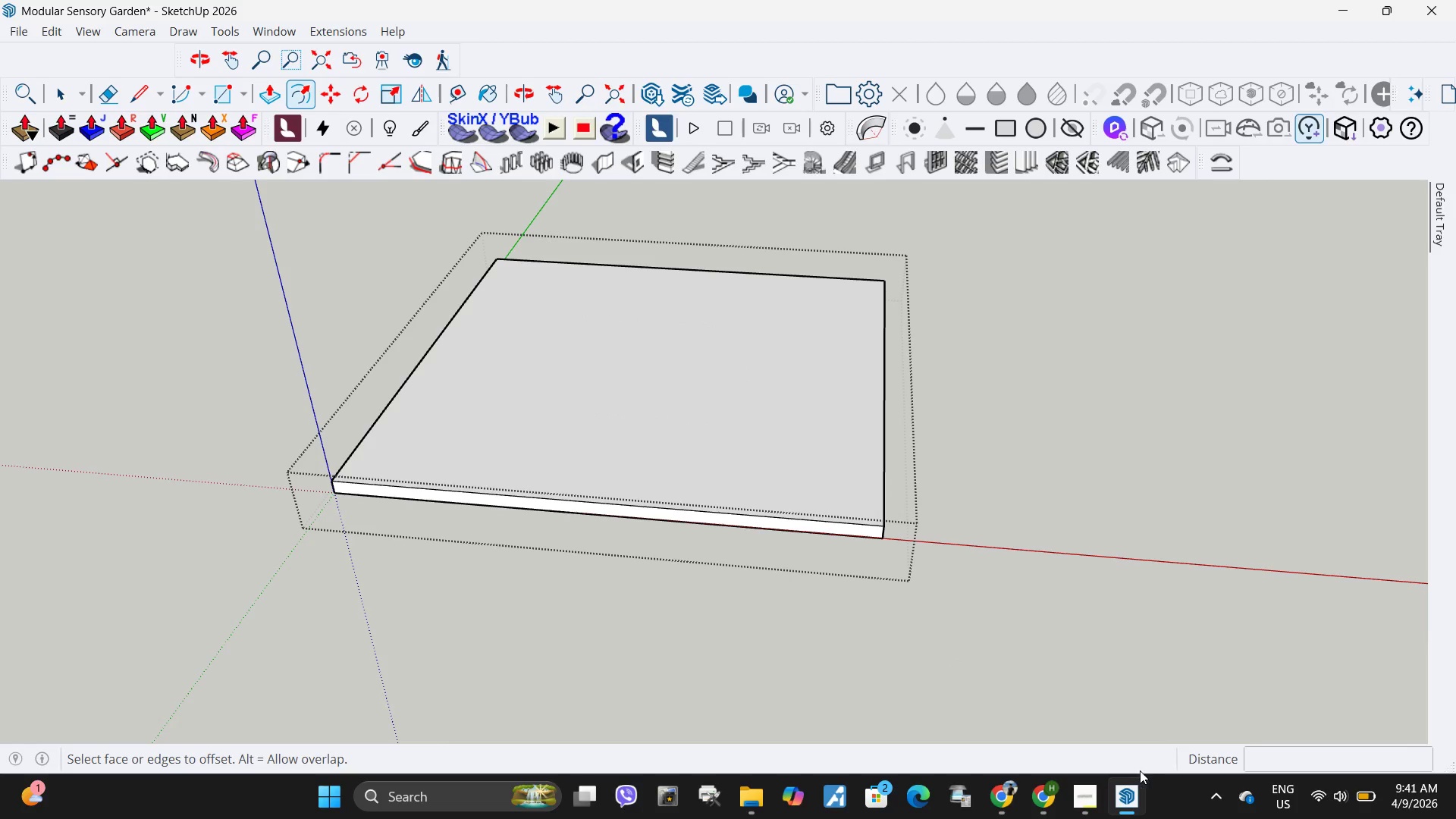 
key(Control+Z)
 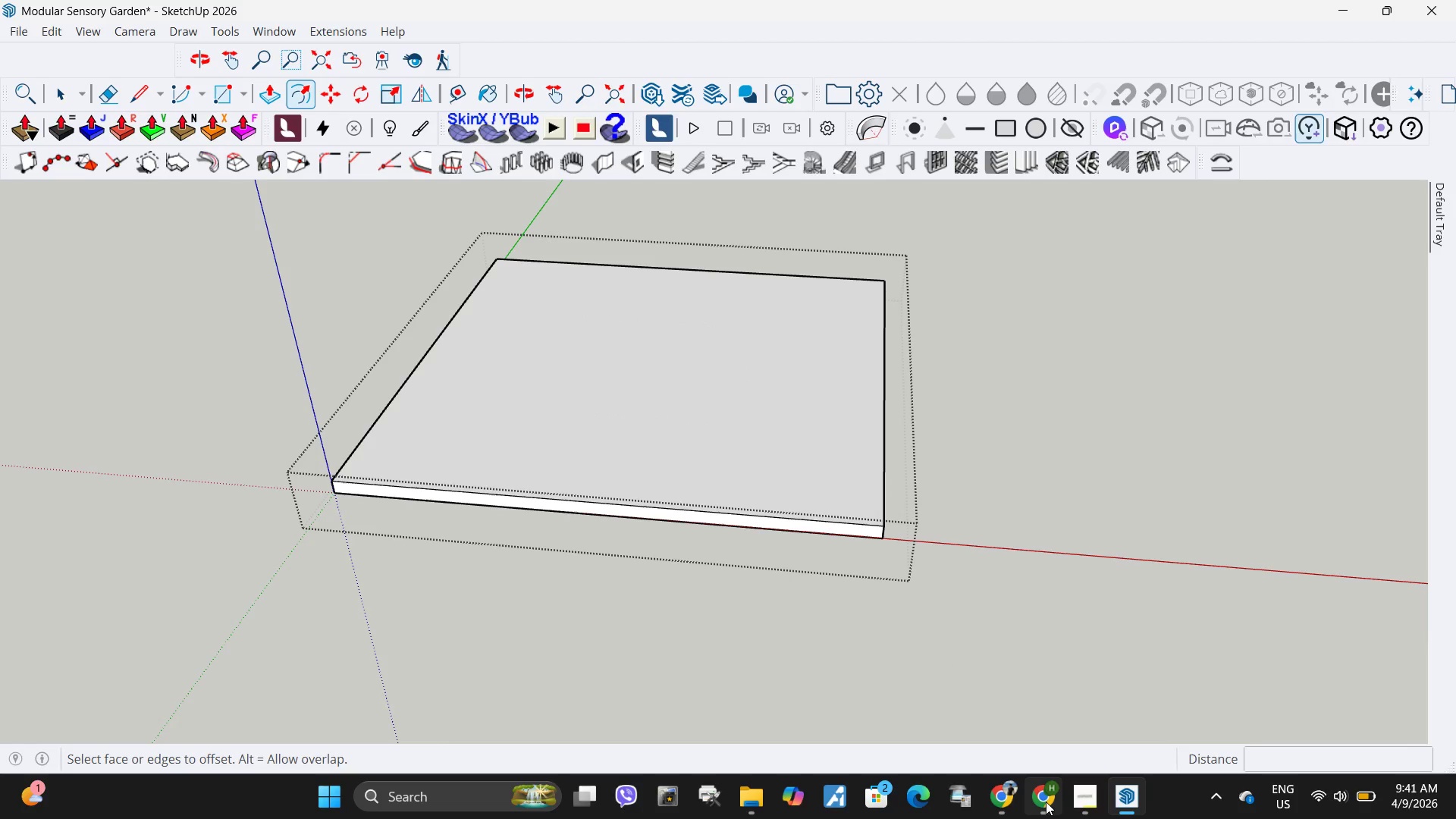 
left_click([1046, 802])
 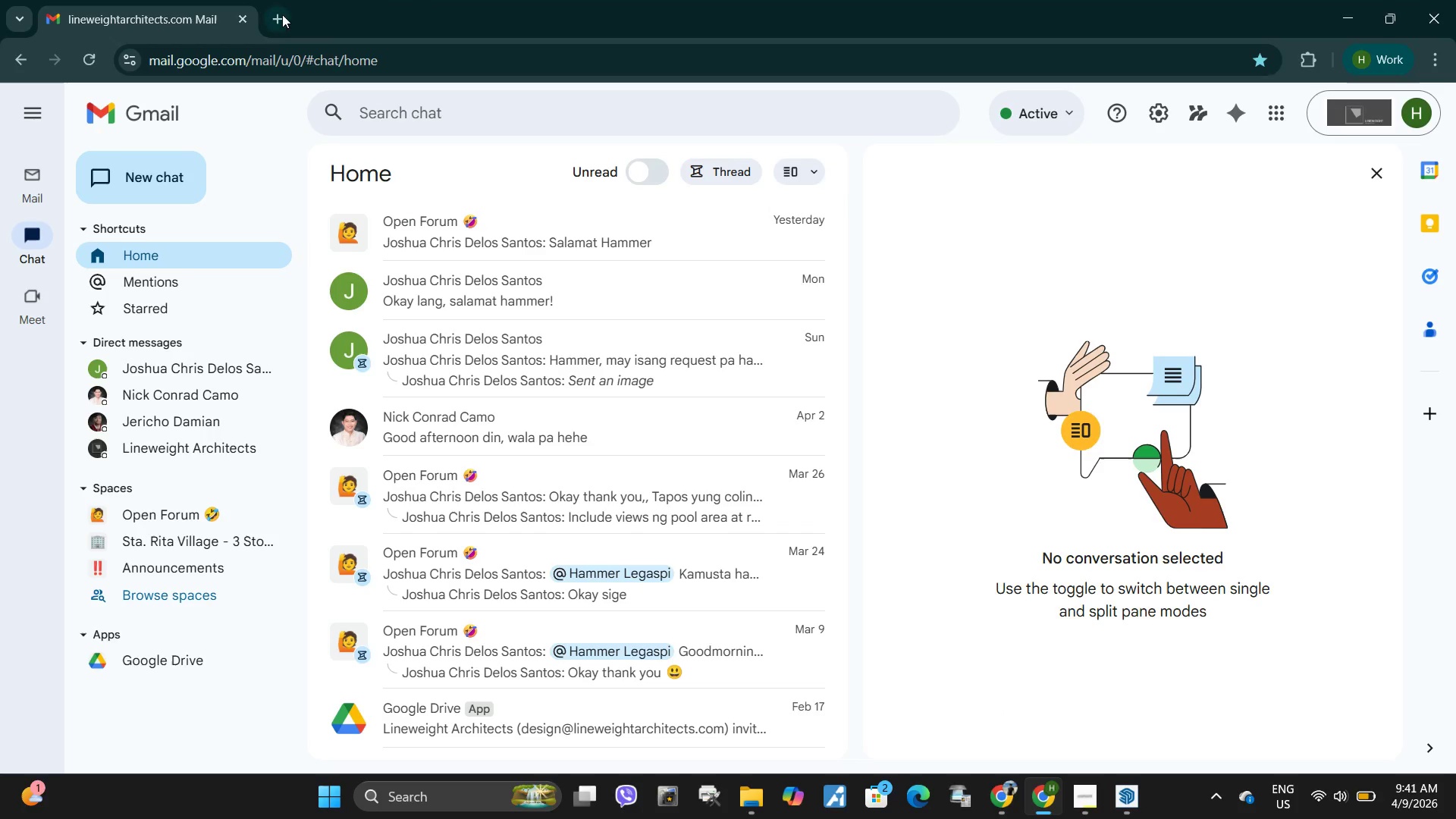 
left_click([269, 24])
 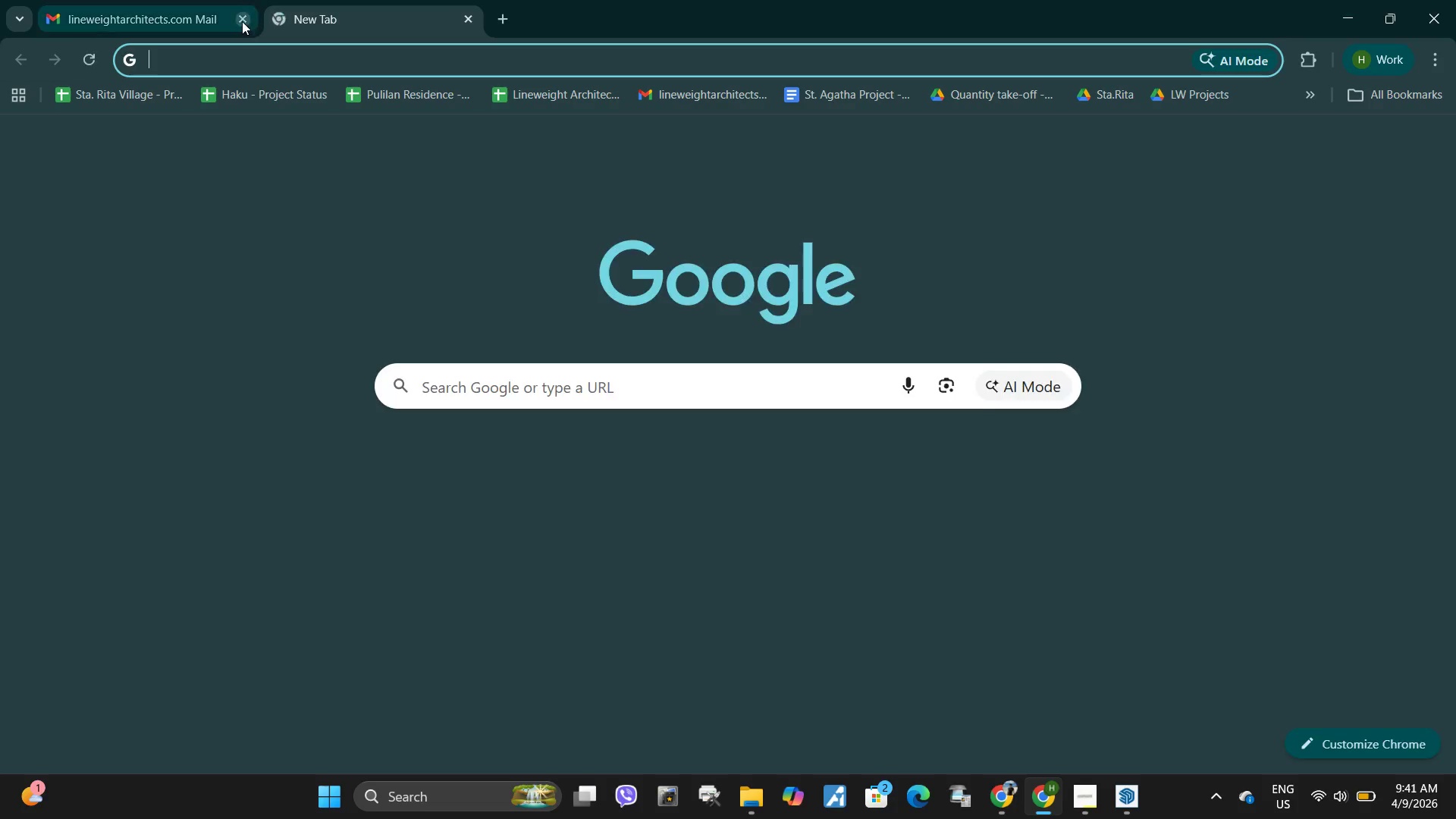 
left_click([238, 21])
 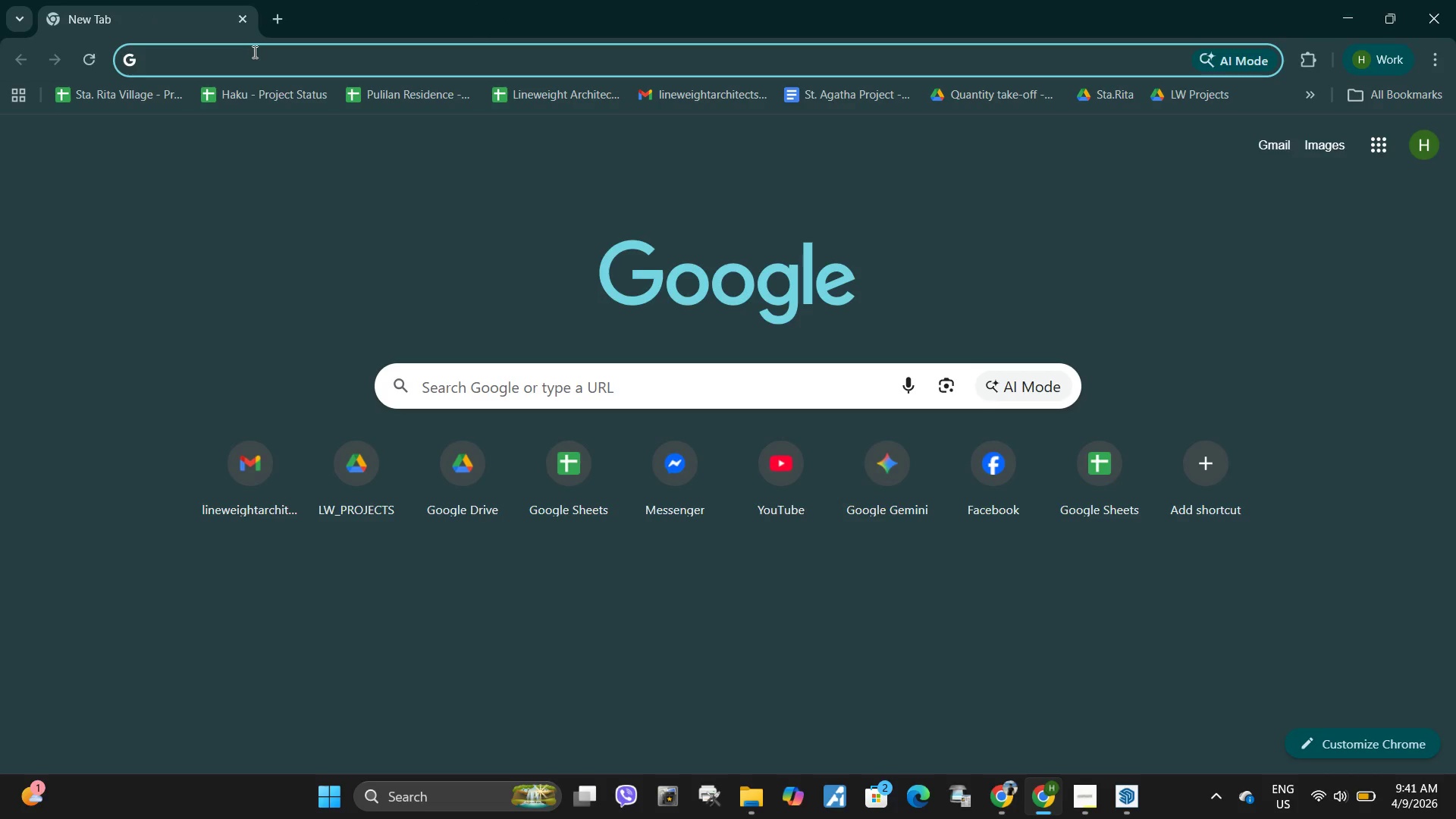 
type(34)
key(Backspace)
key(Backspace)
type(42 inches o )
 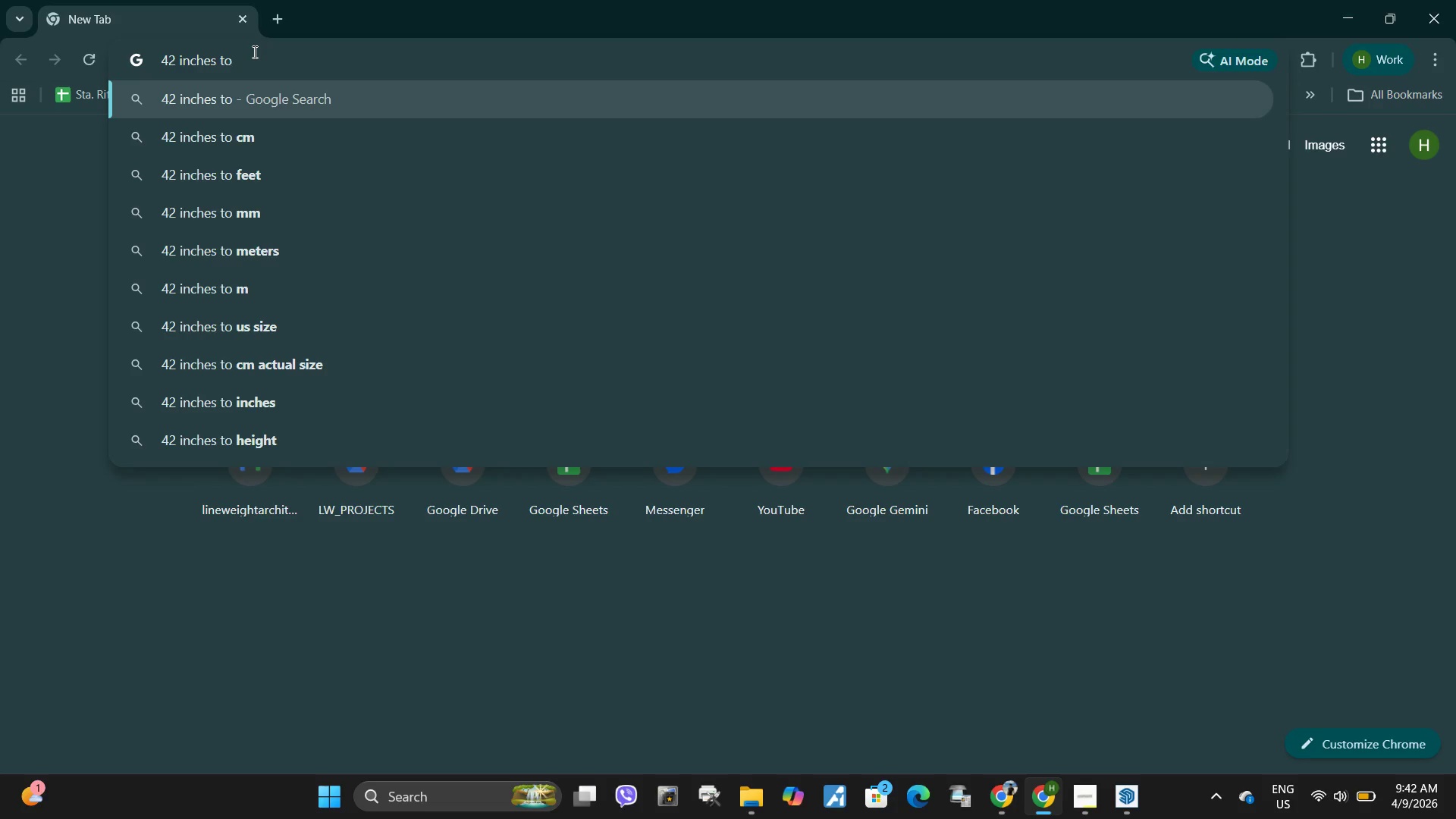 
left_click([246, 160])
 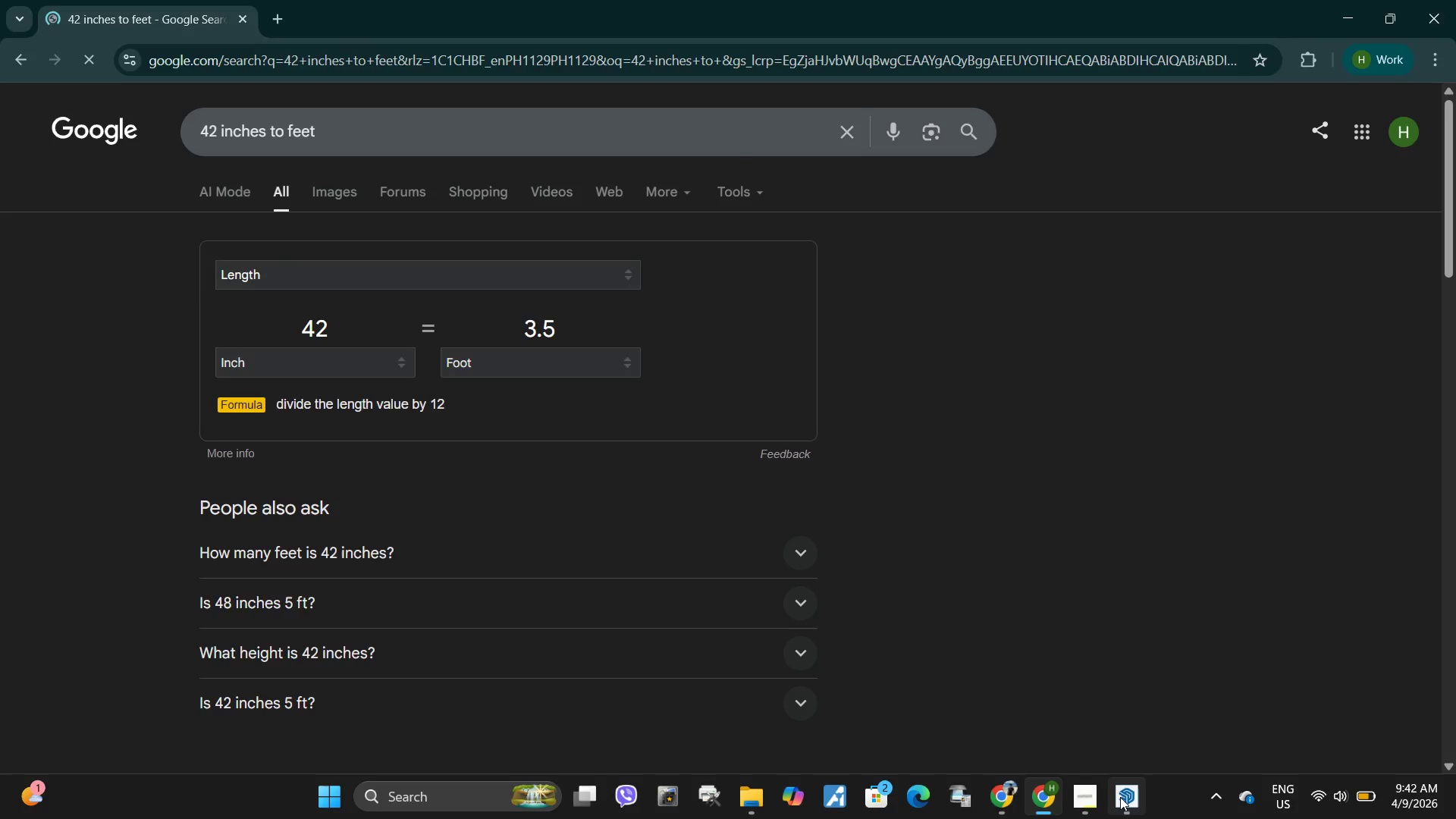 
left_click([622, 409])
 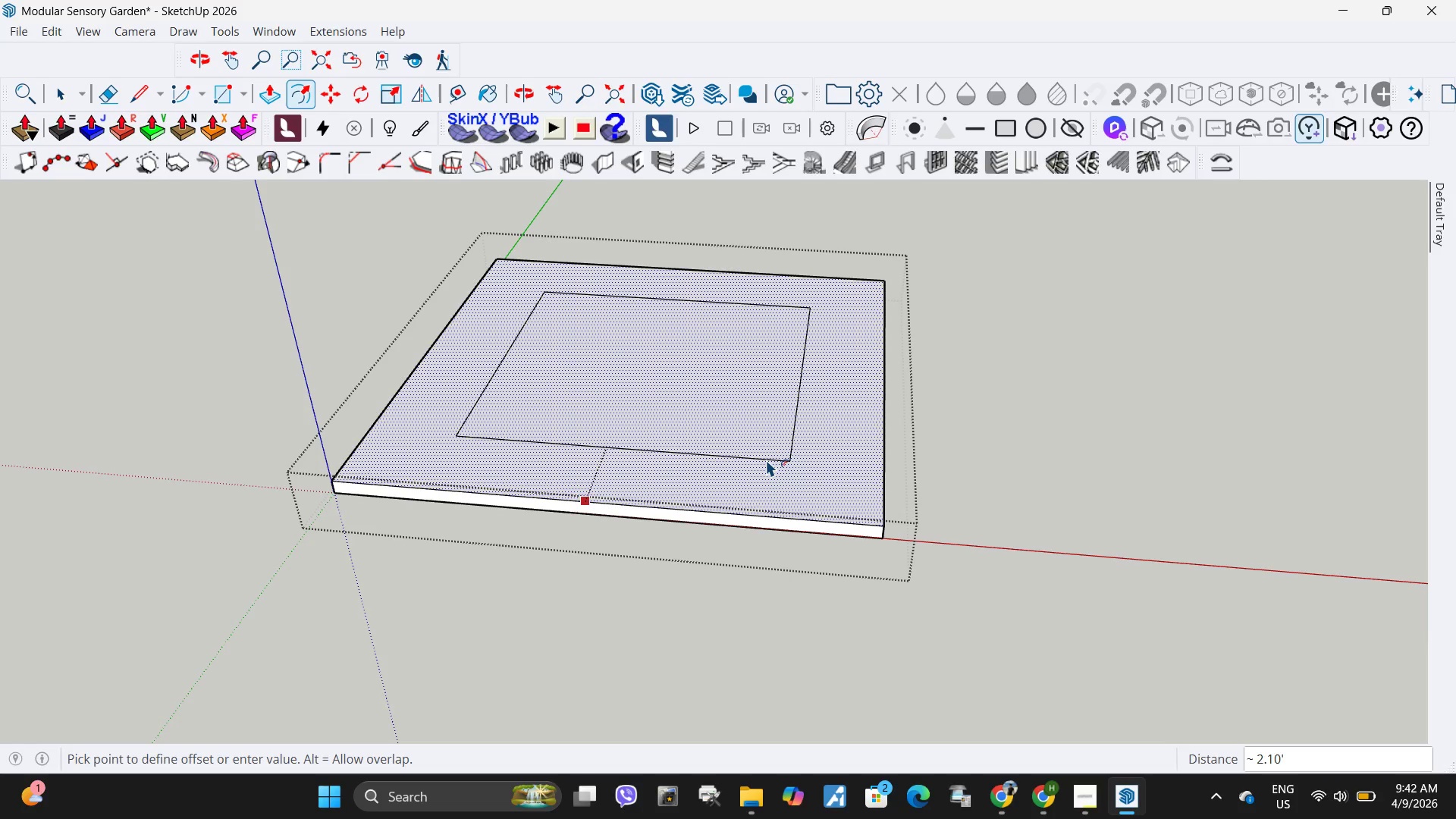 
key(Numpad3)
 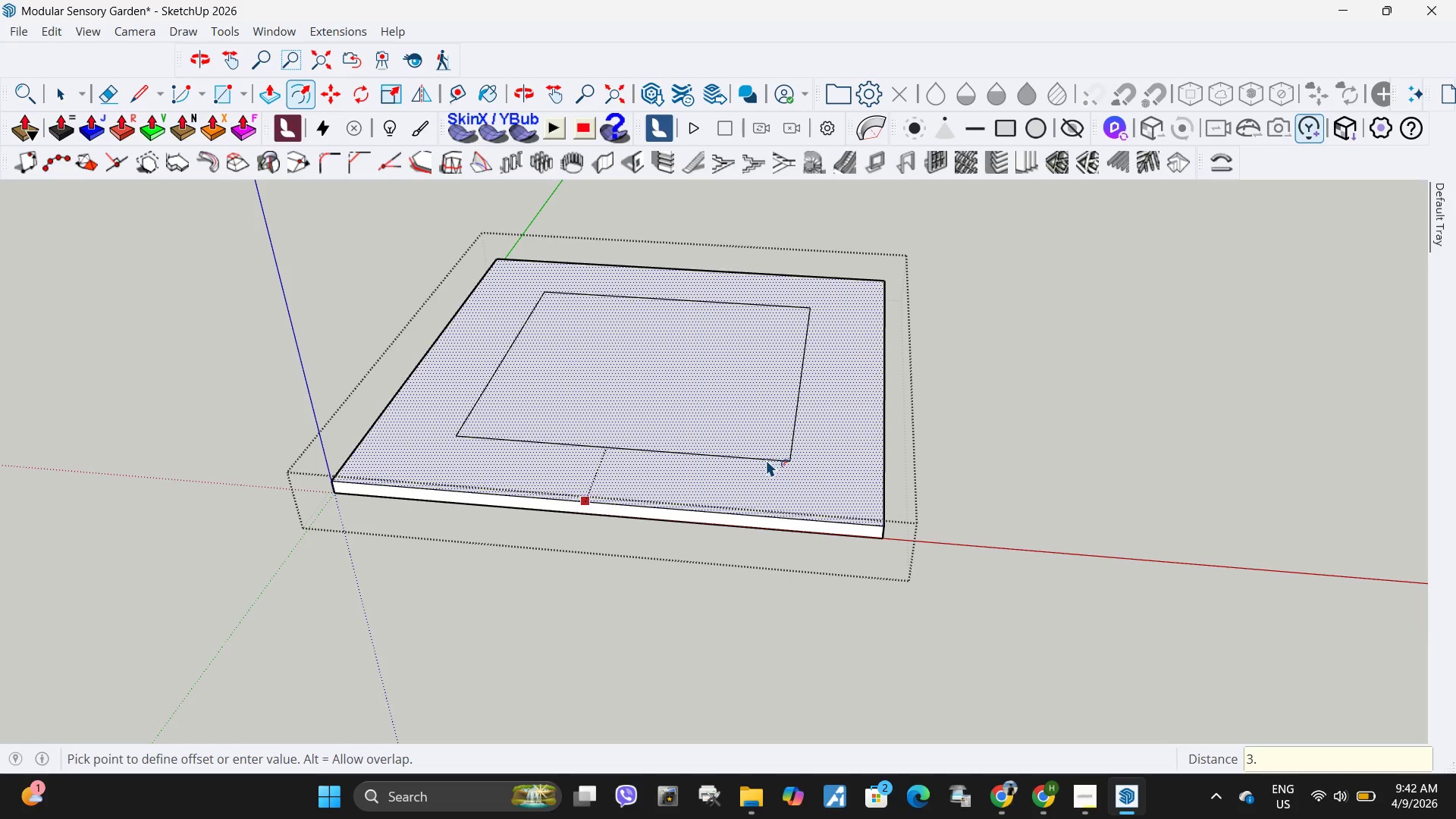 
key(NumpadDecimal)
 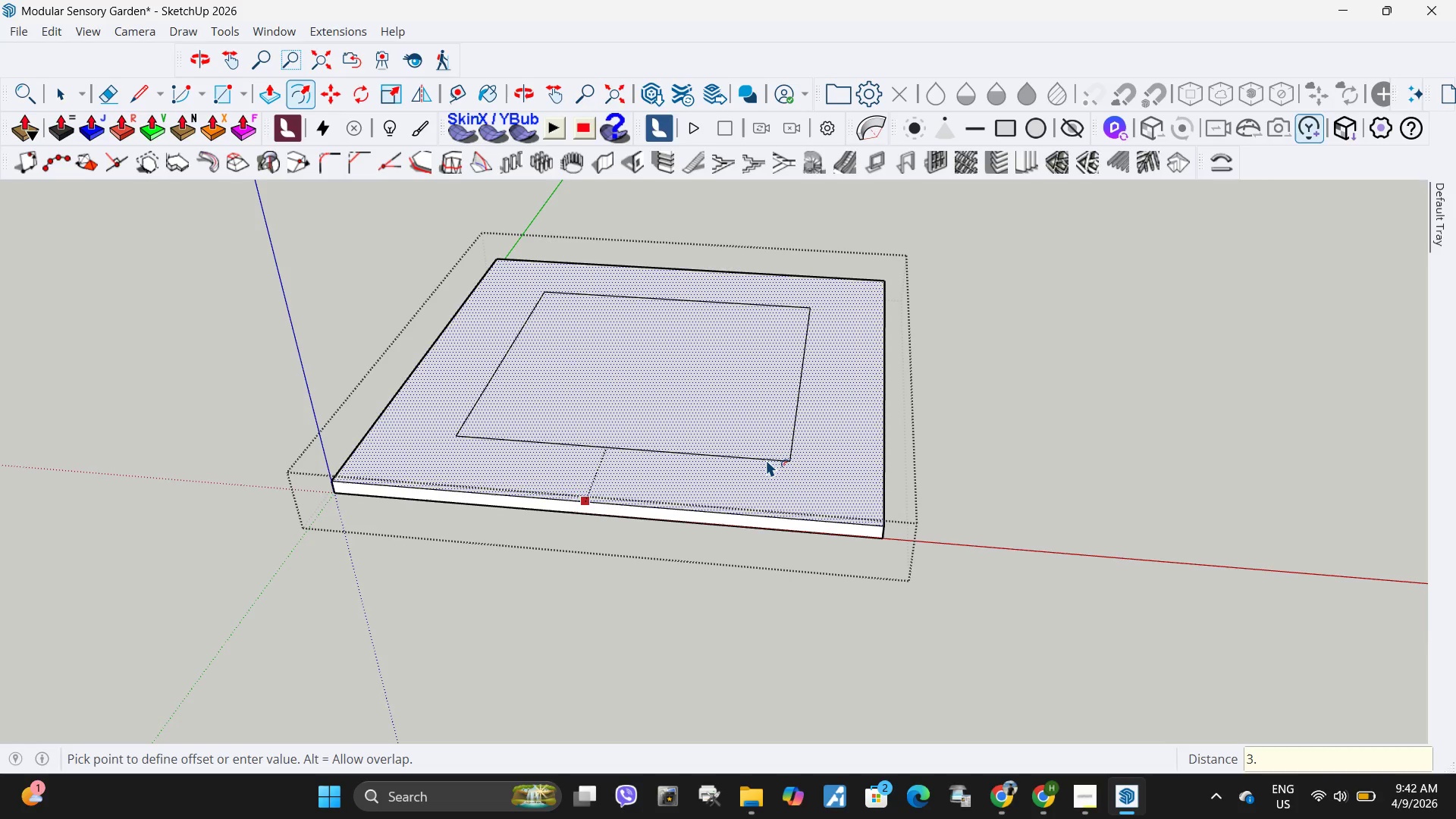 
key(Numpad5)
 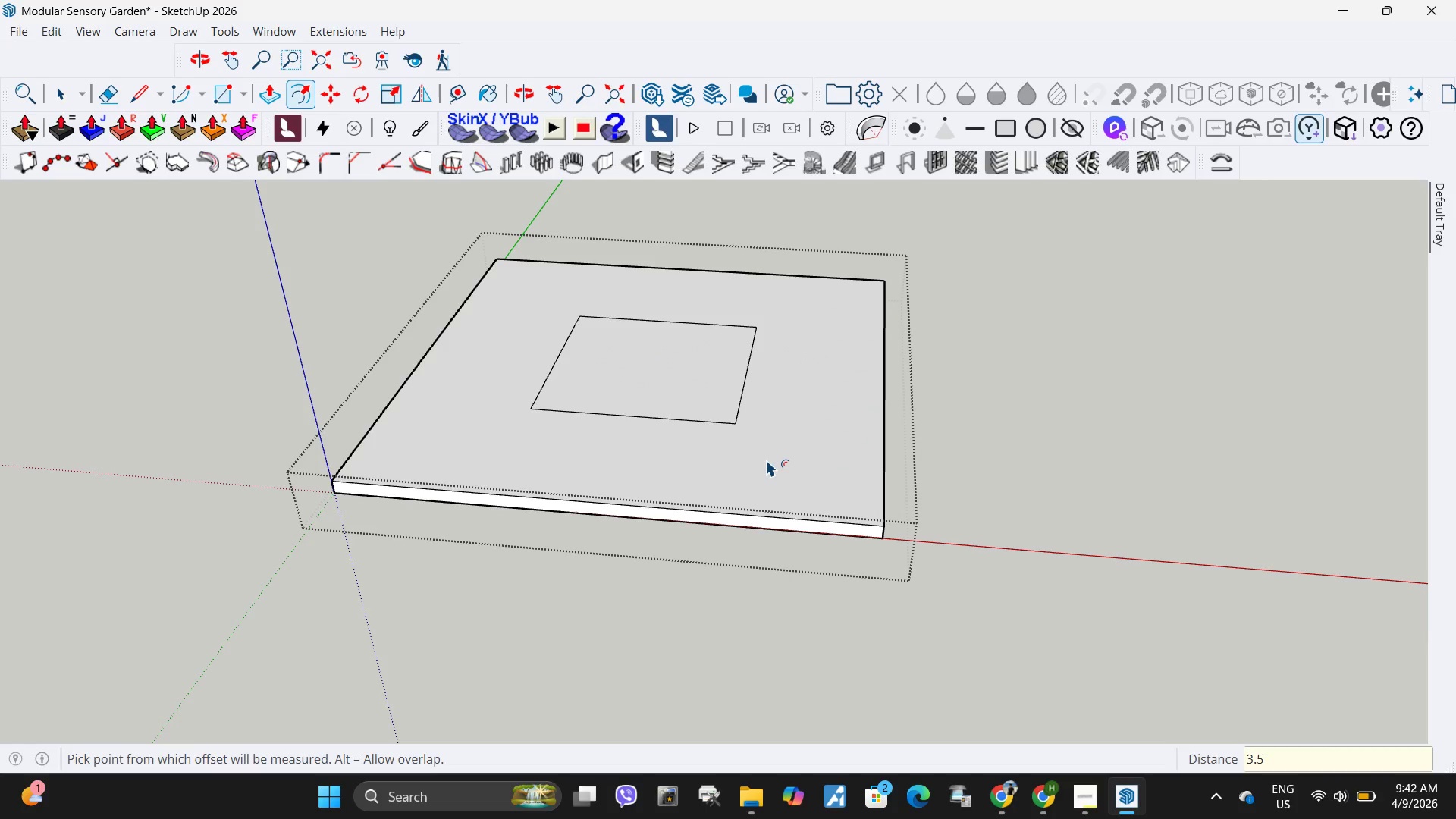 
key(NumpadEnter)
 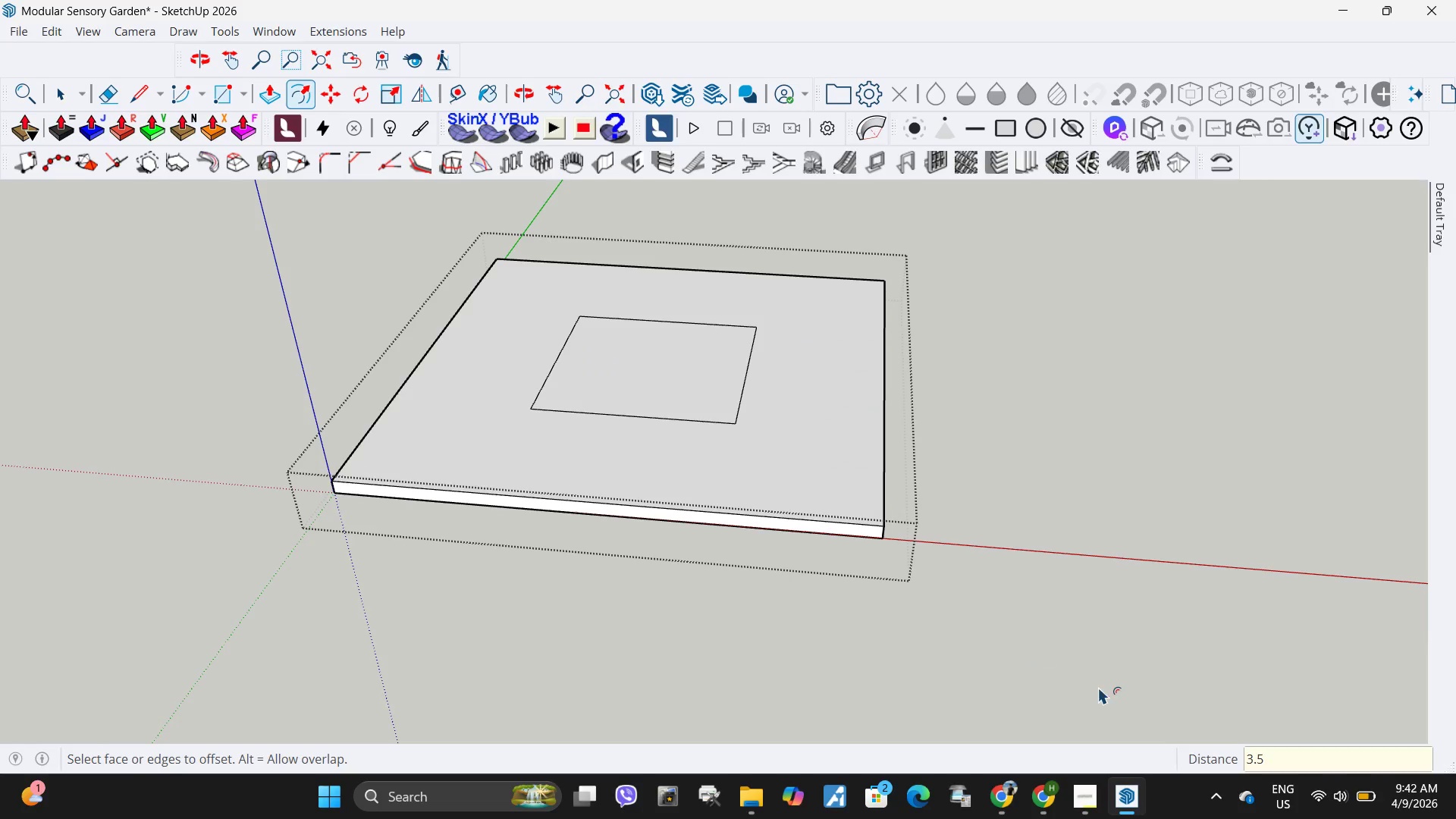 
key(Space)
 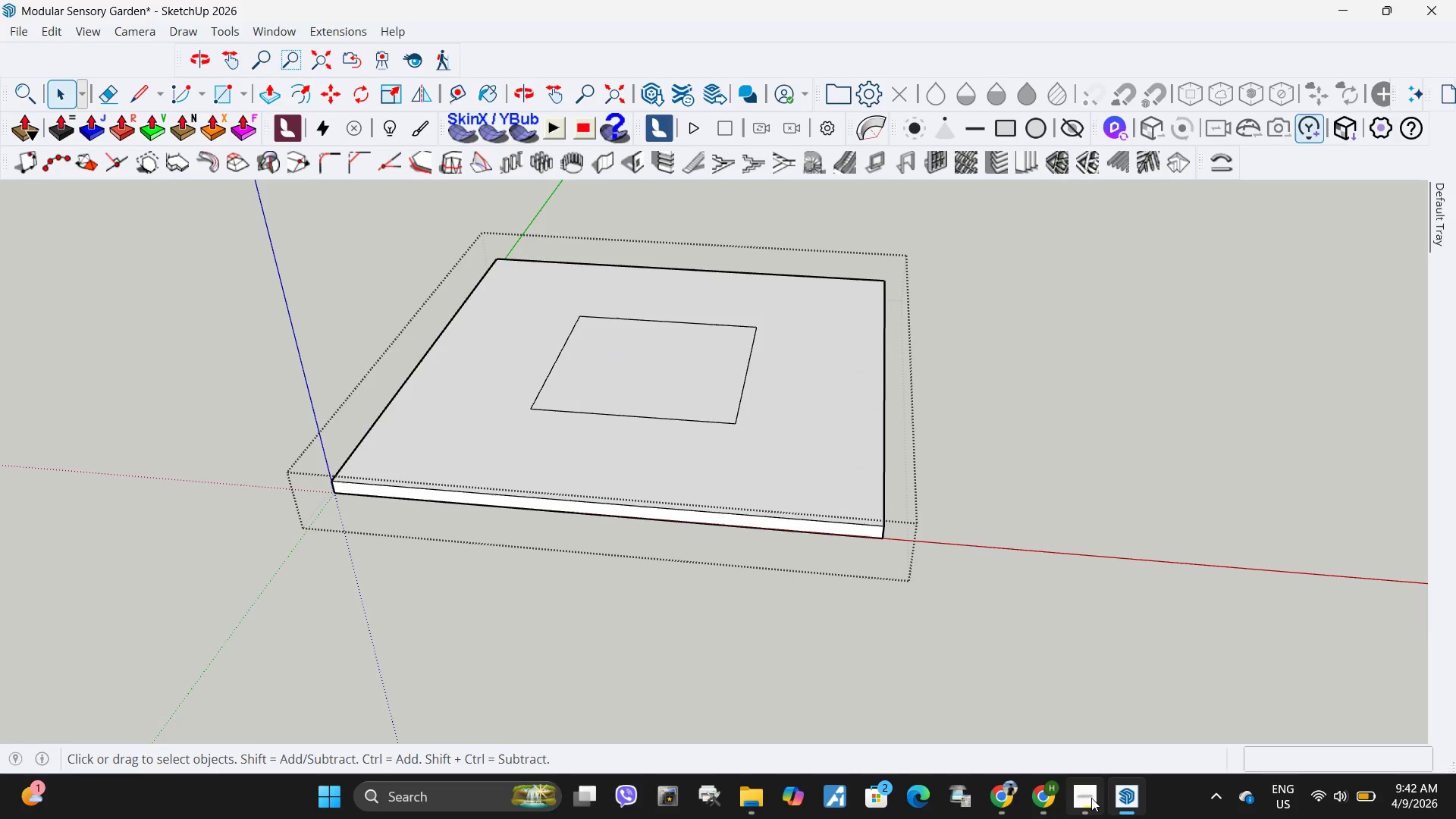 
left_click([1091, 798])